 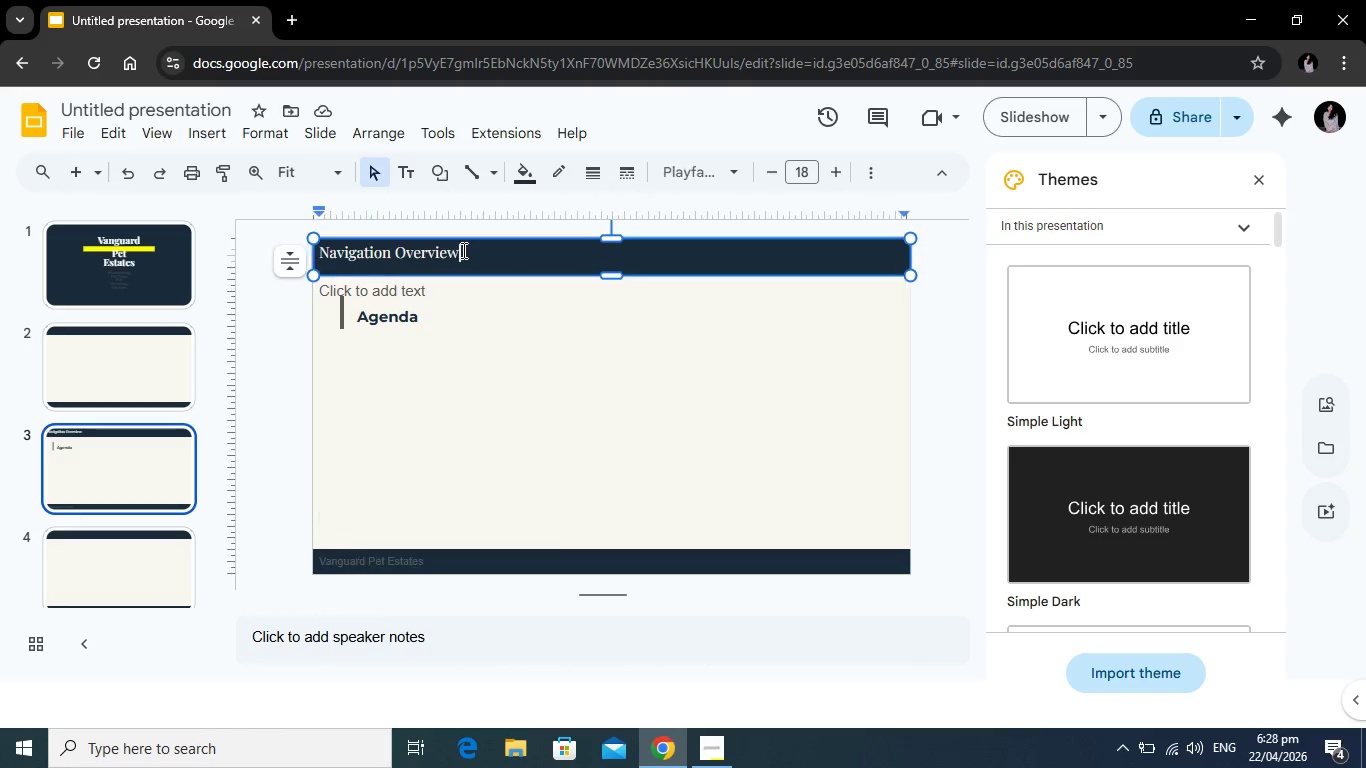 
left_click_drag(start_coordinate=[462, 251], to_coordinate=[321, 257])
 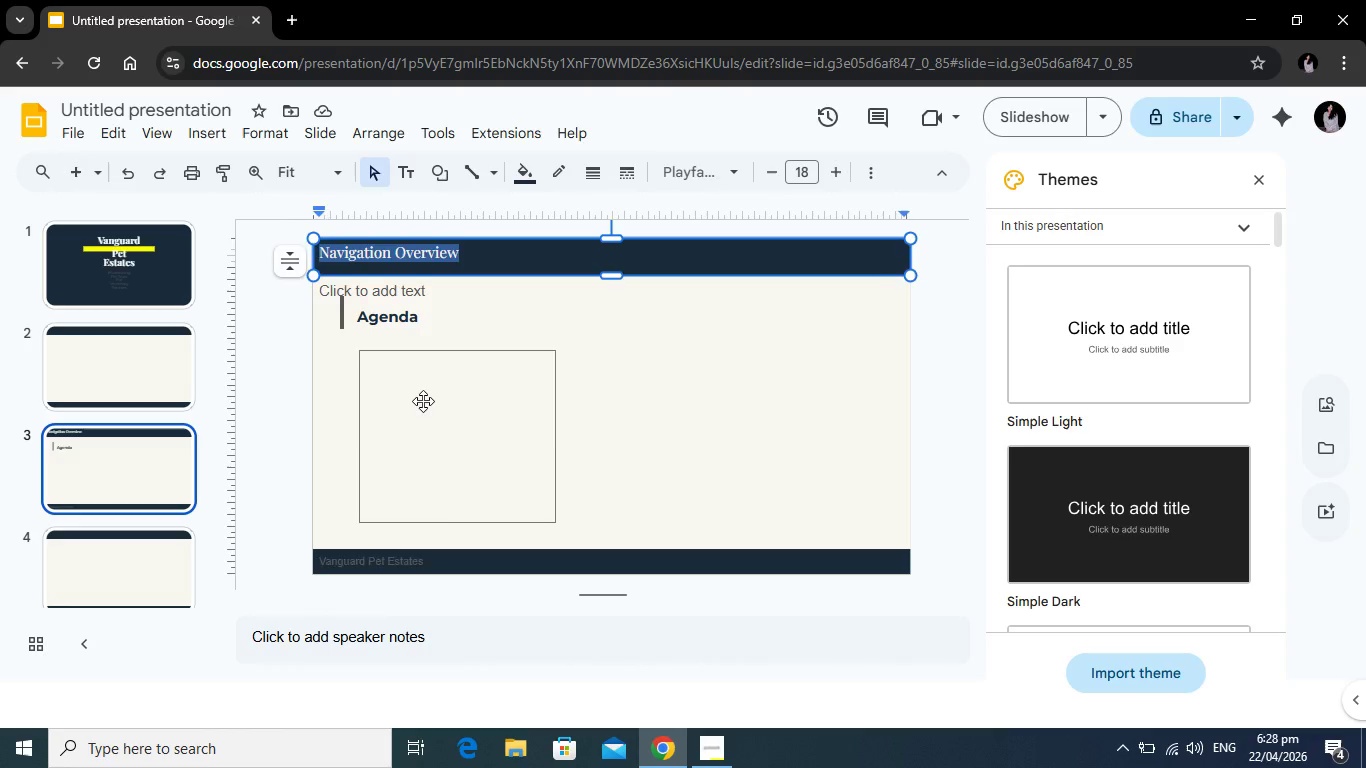 
left_click([423, 401])
 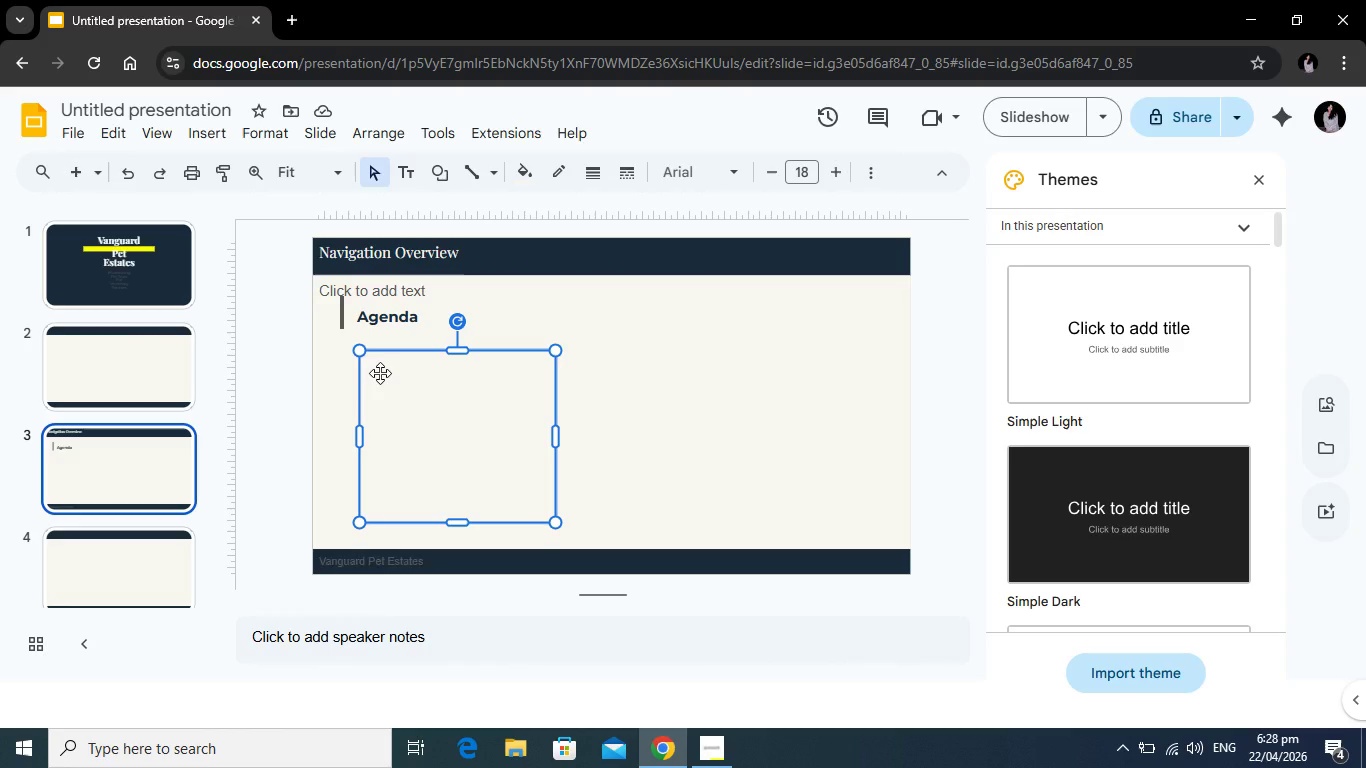 
left_click([380, 373])
 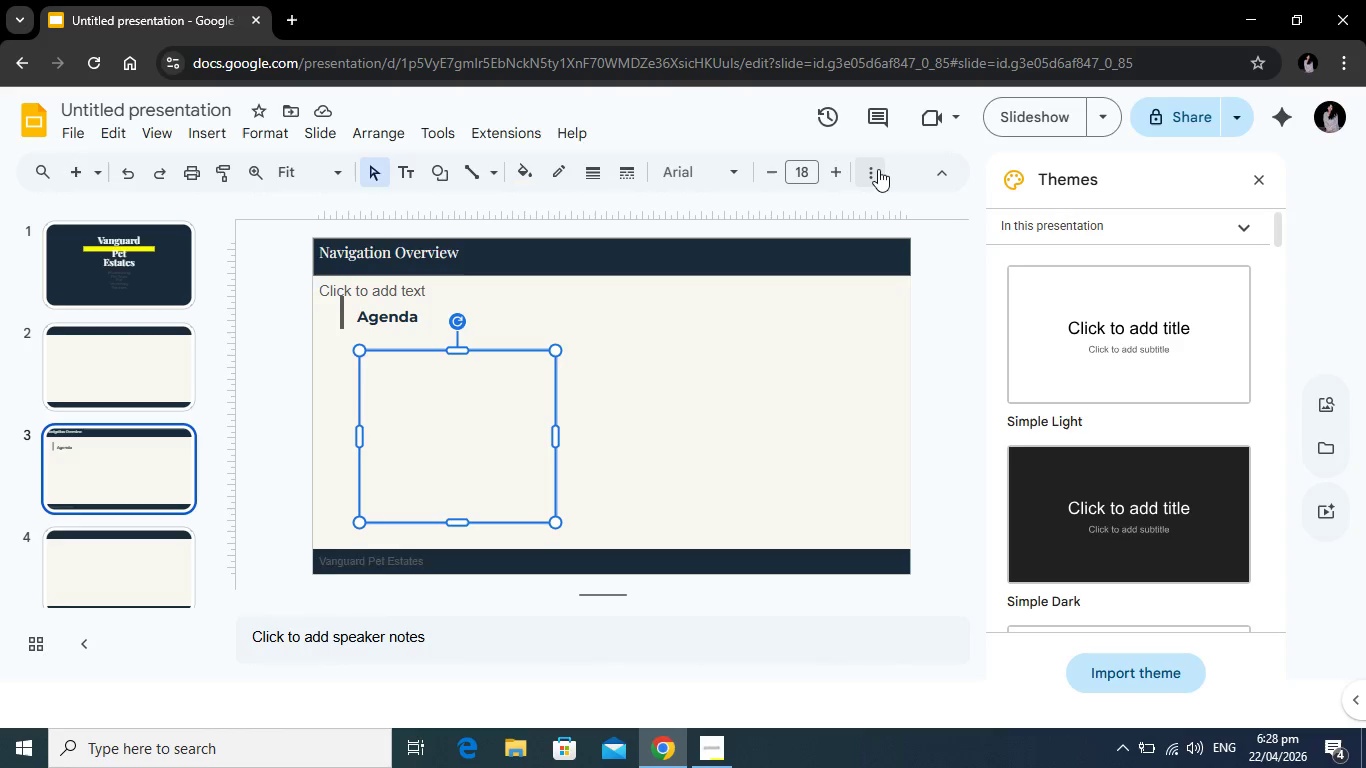 
left_click([877, 169])
 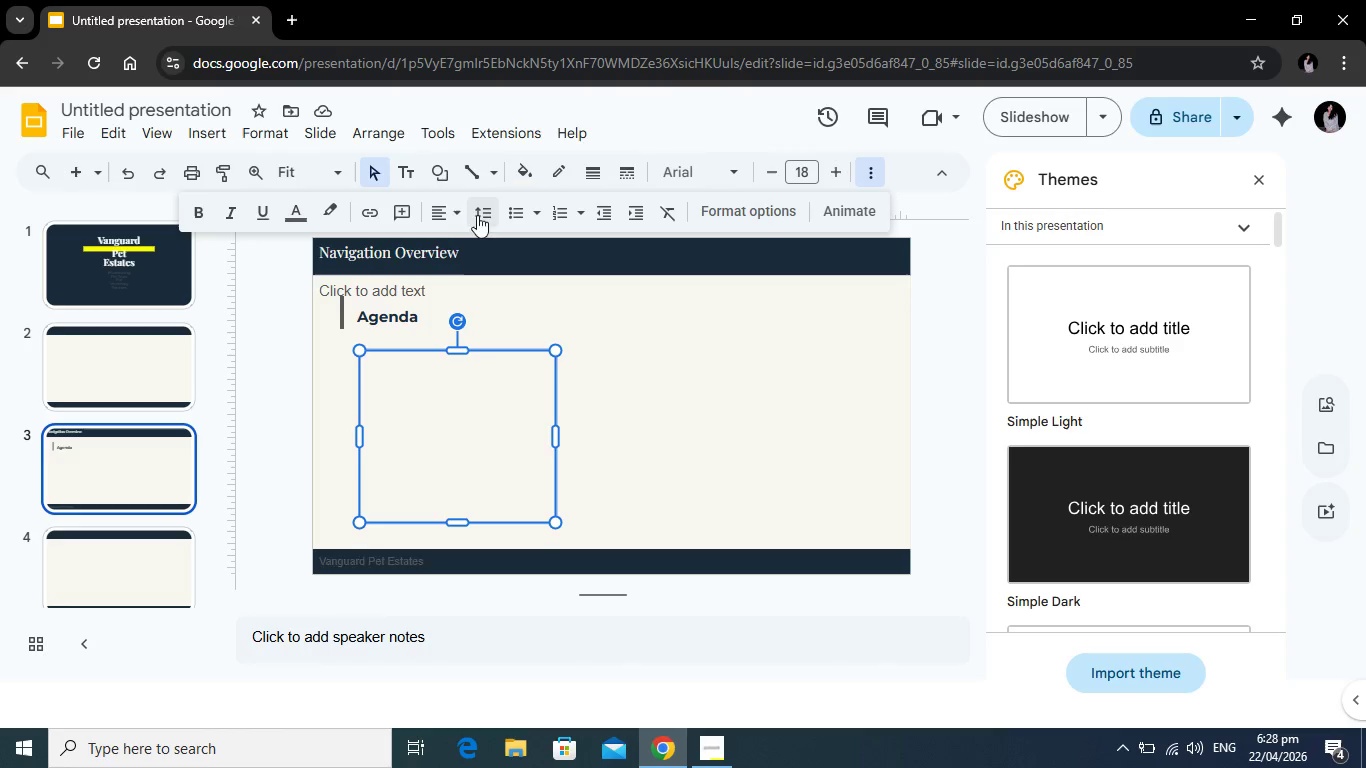 
left_click([509, 212])
 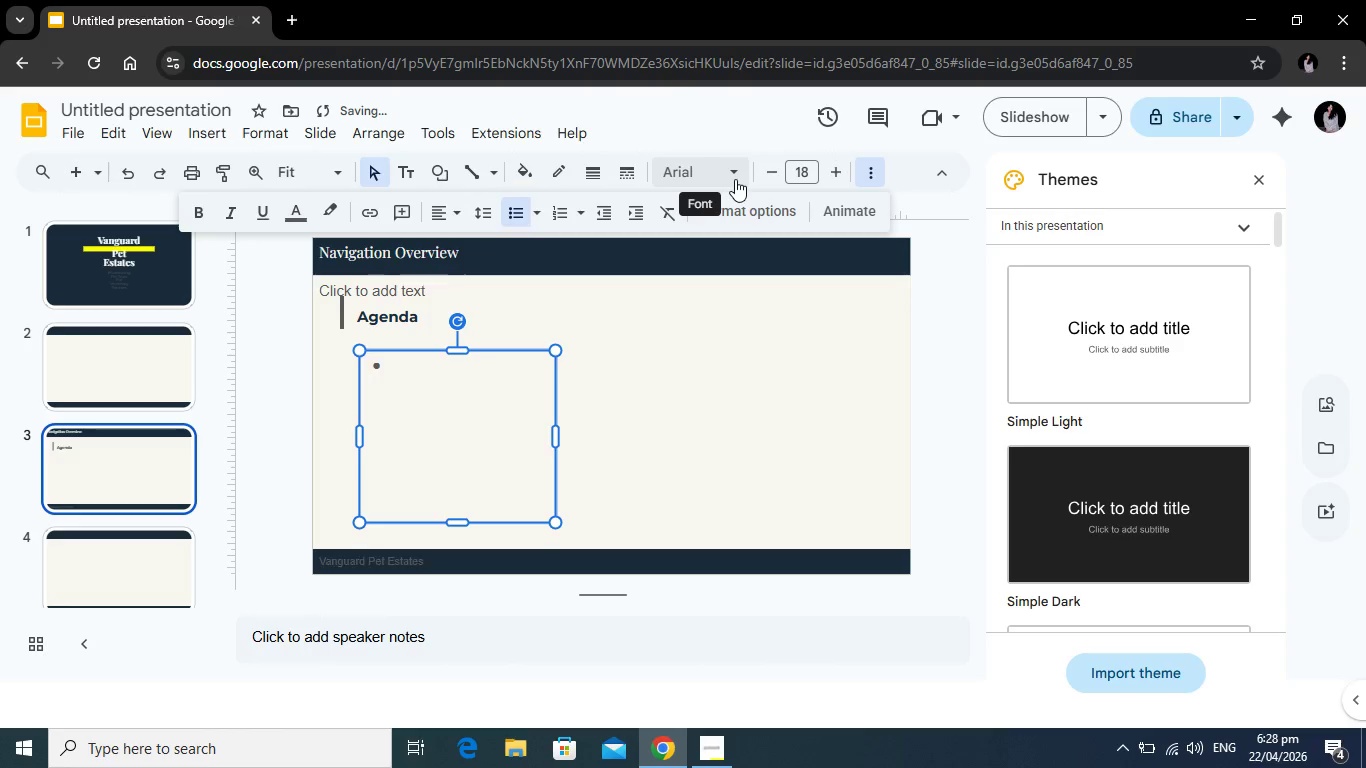 
left_click([735, 179])
 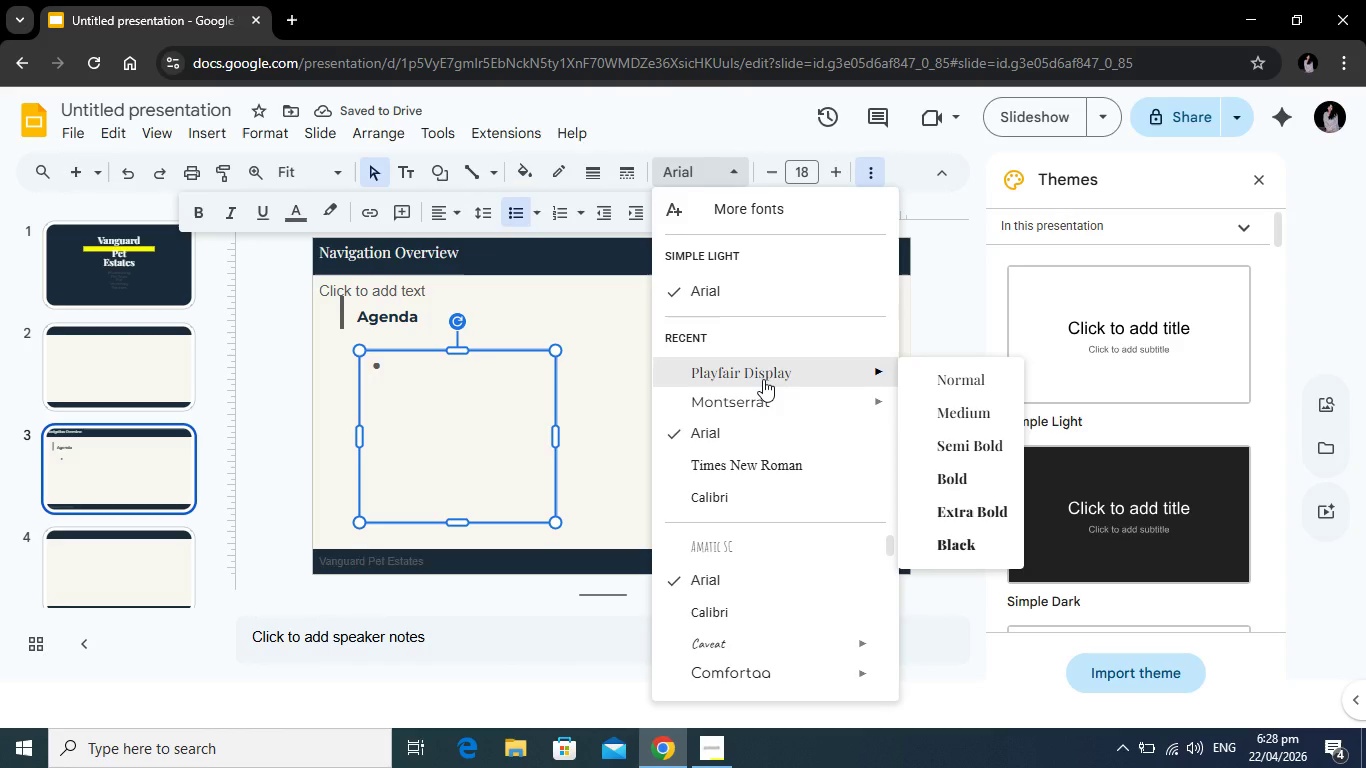 
left_click([763, 379])
 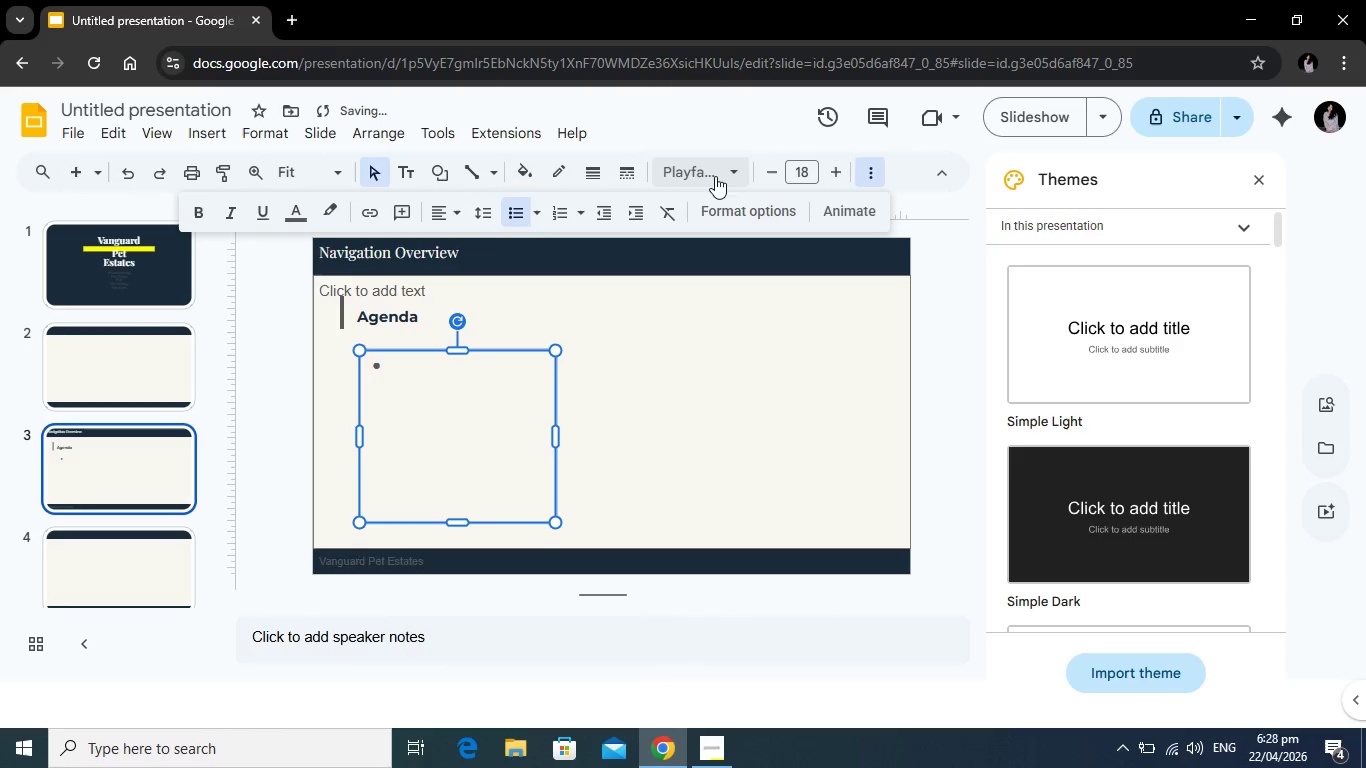 
left_click([716, 174])
 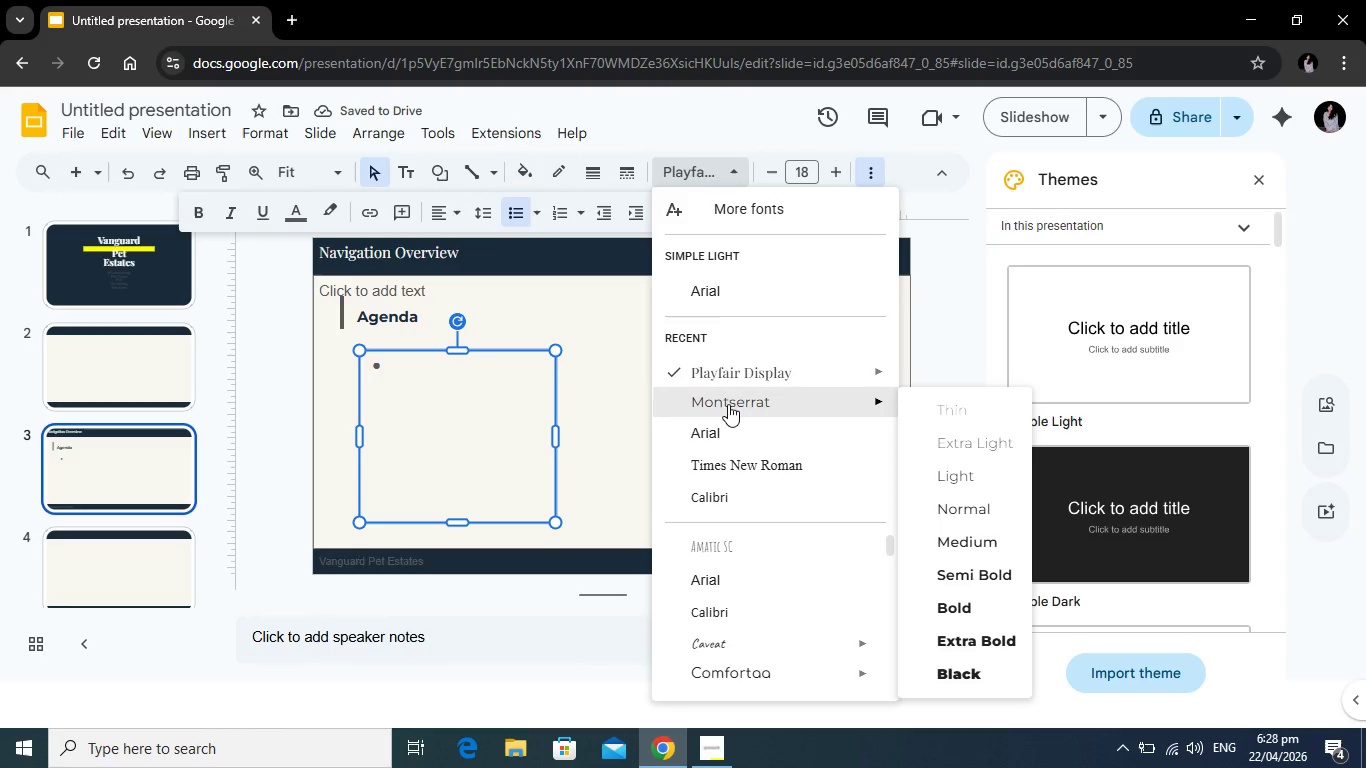 
left_click([728, 404])
 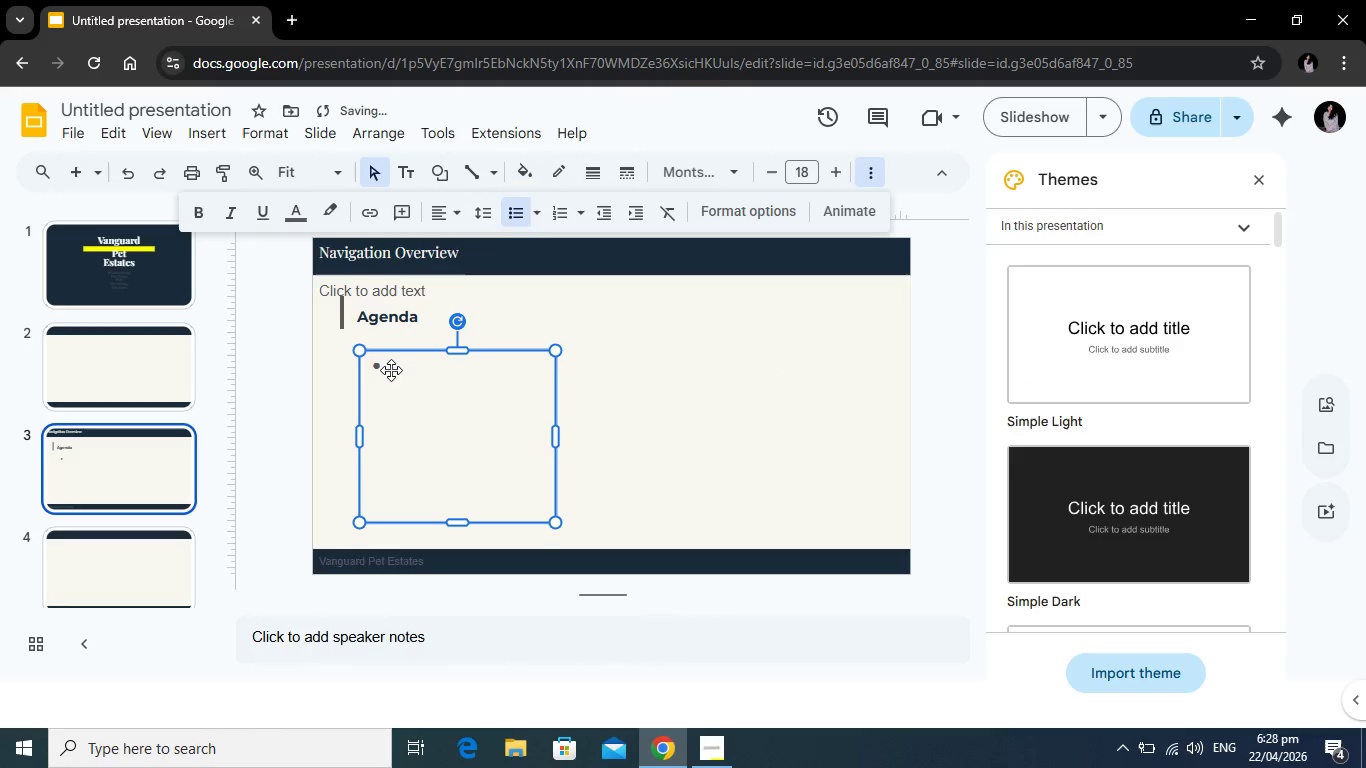 
left_click([391, 370])
 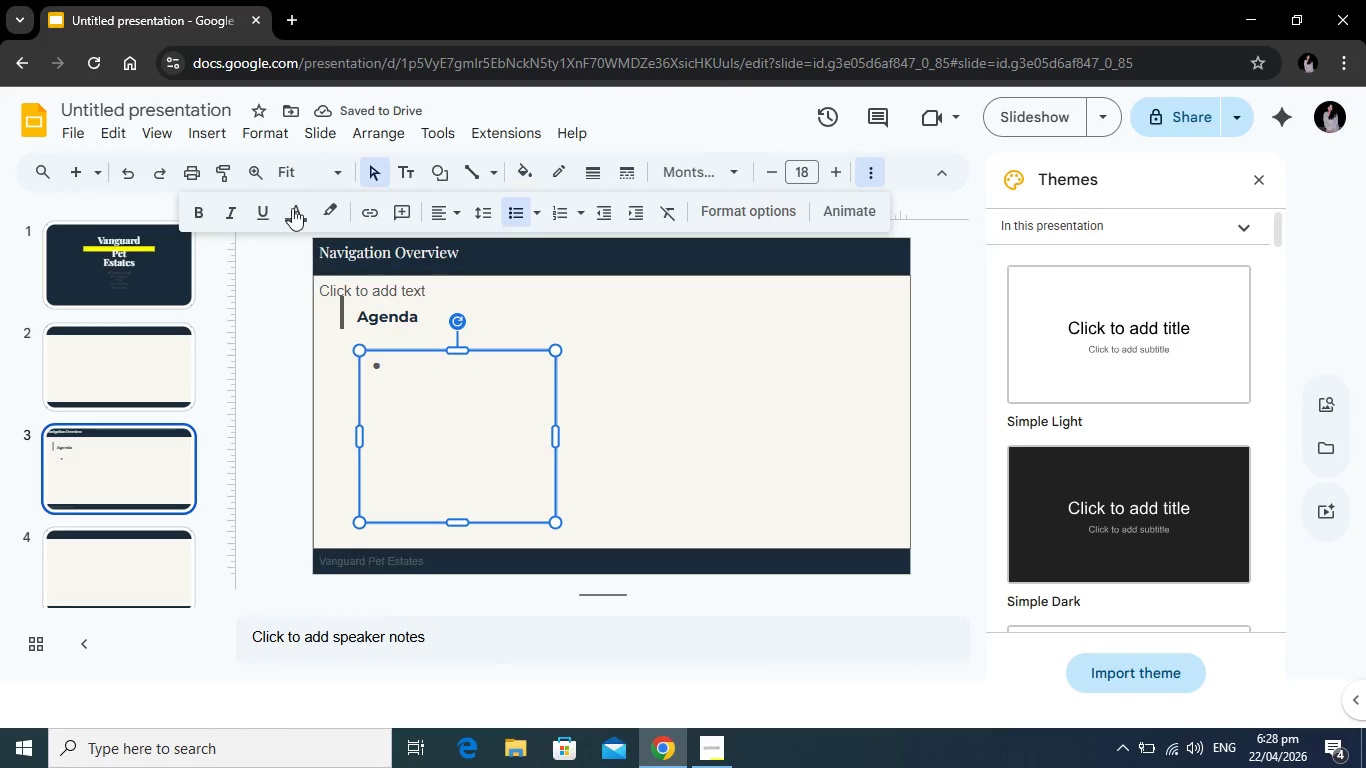 
left_click([292, 202])
 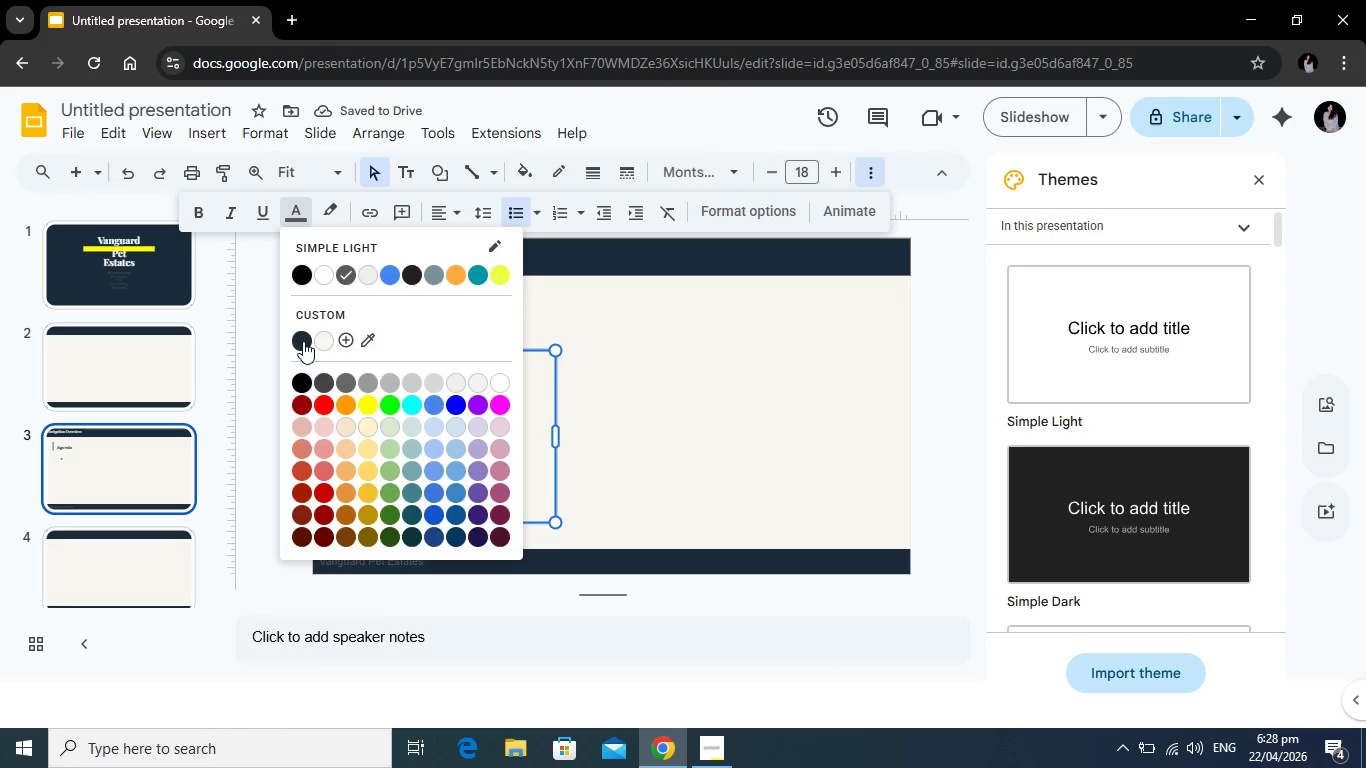 
left_click([303, 341])
 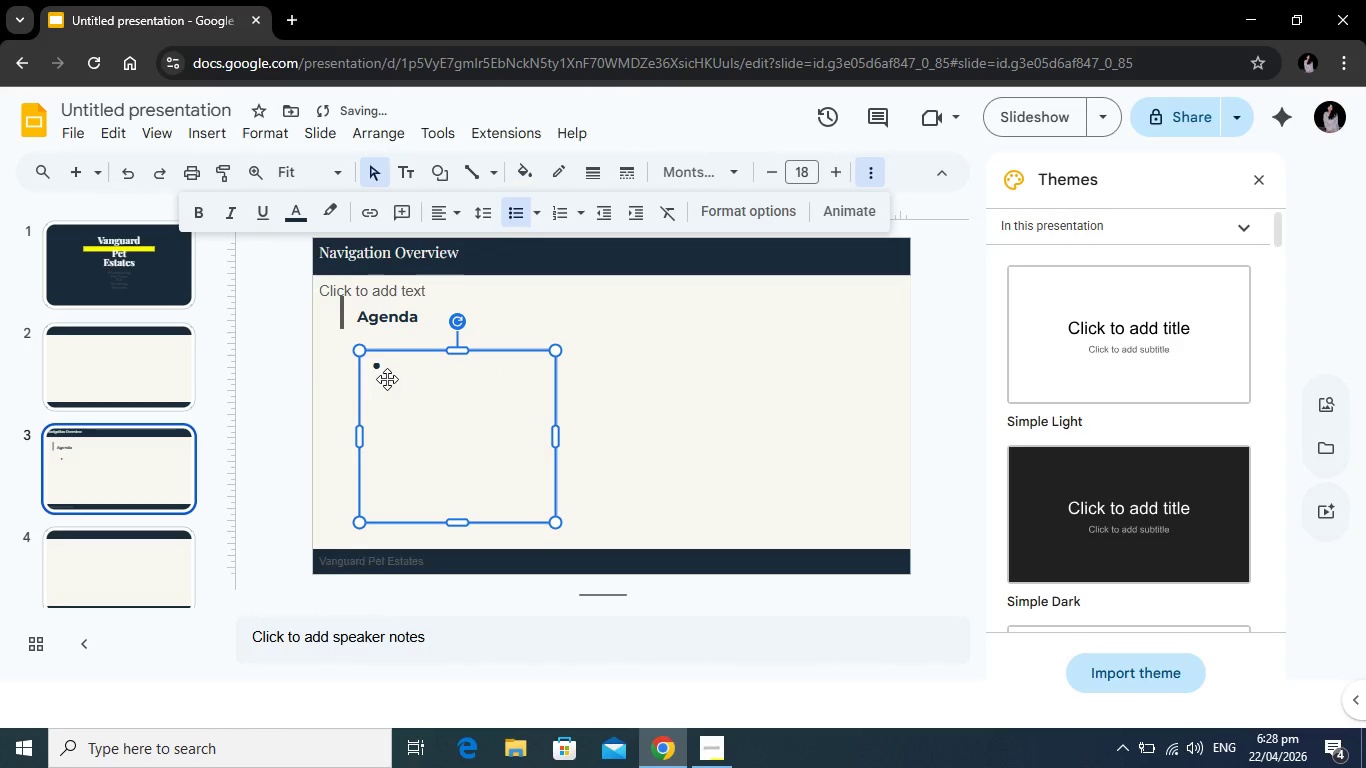 
left_click([387, 379])
 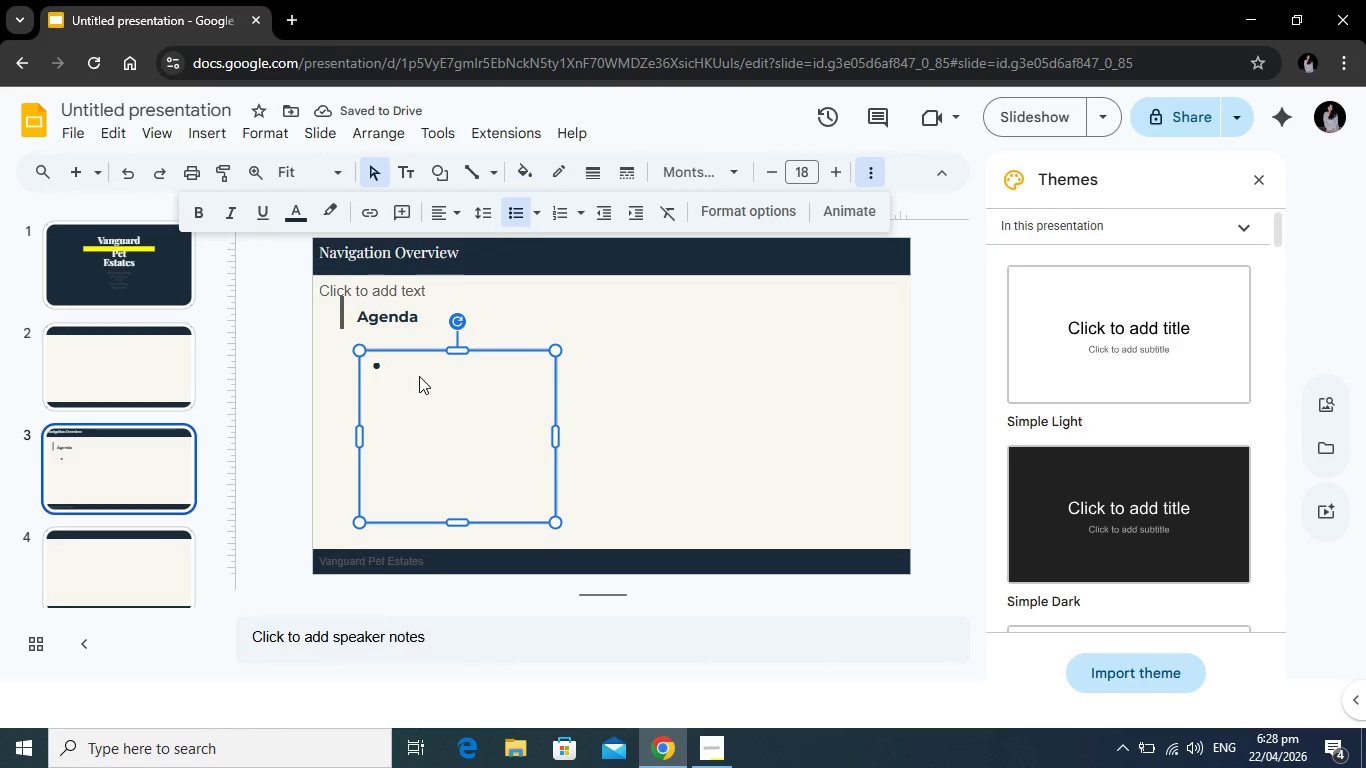 
type(The )
 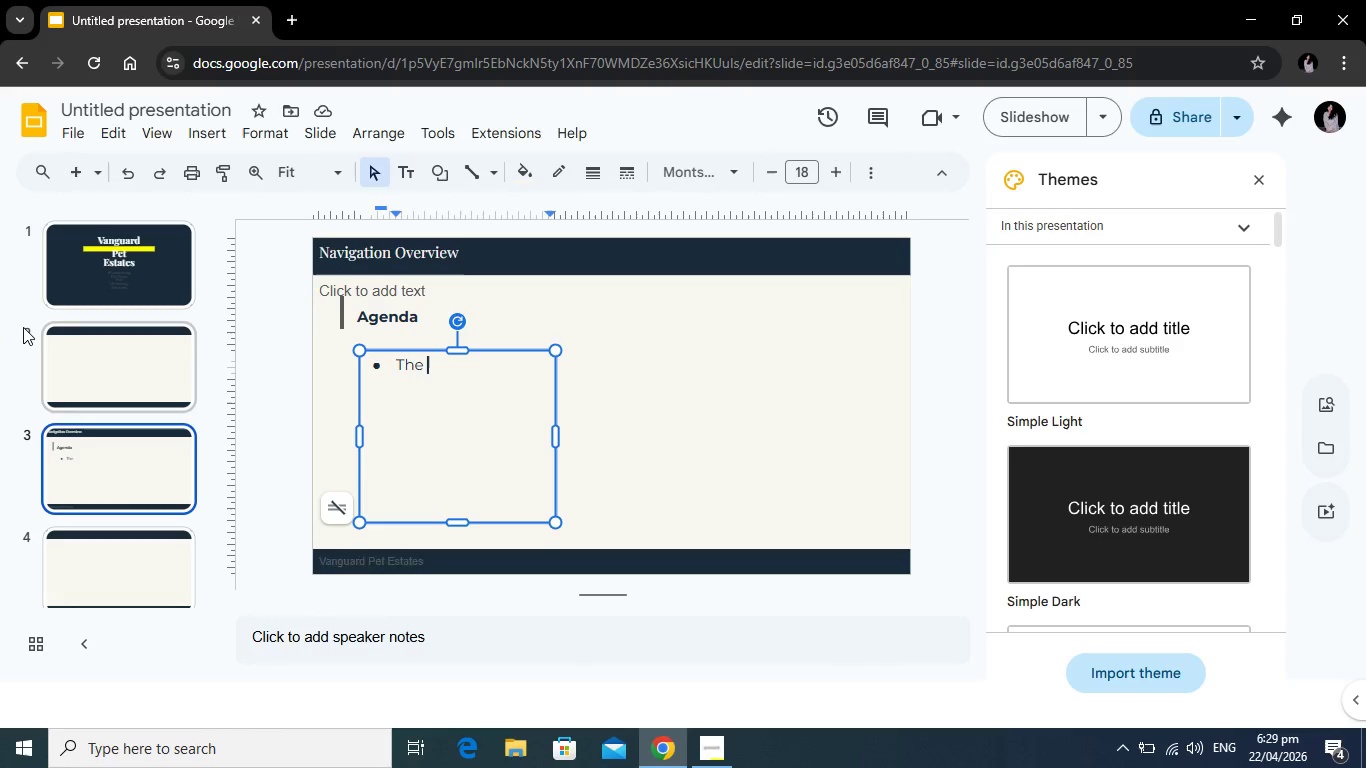 
wait(16.86)
 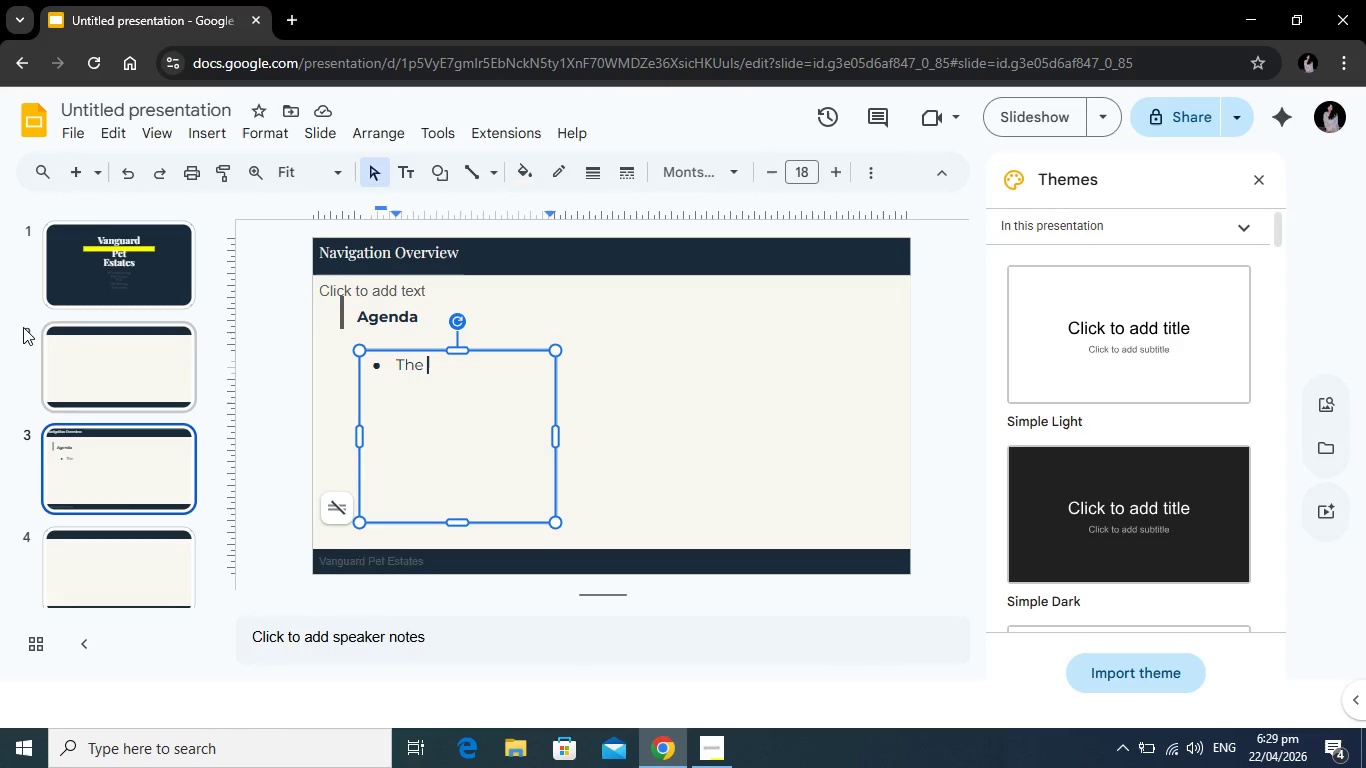 
type(Mission & Legal Landscape)
 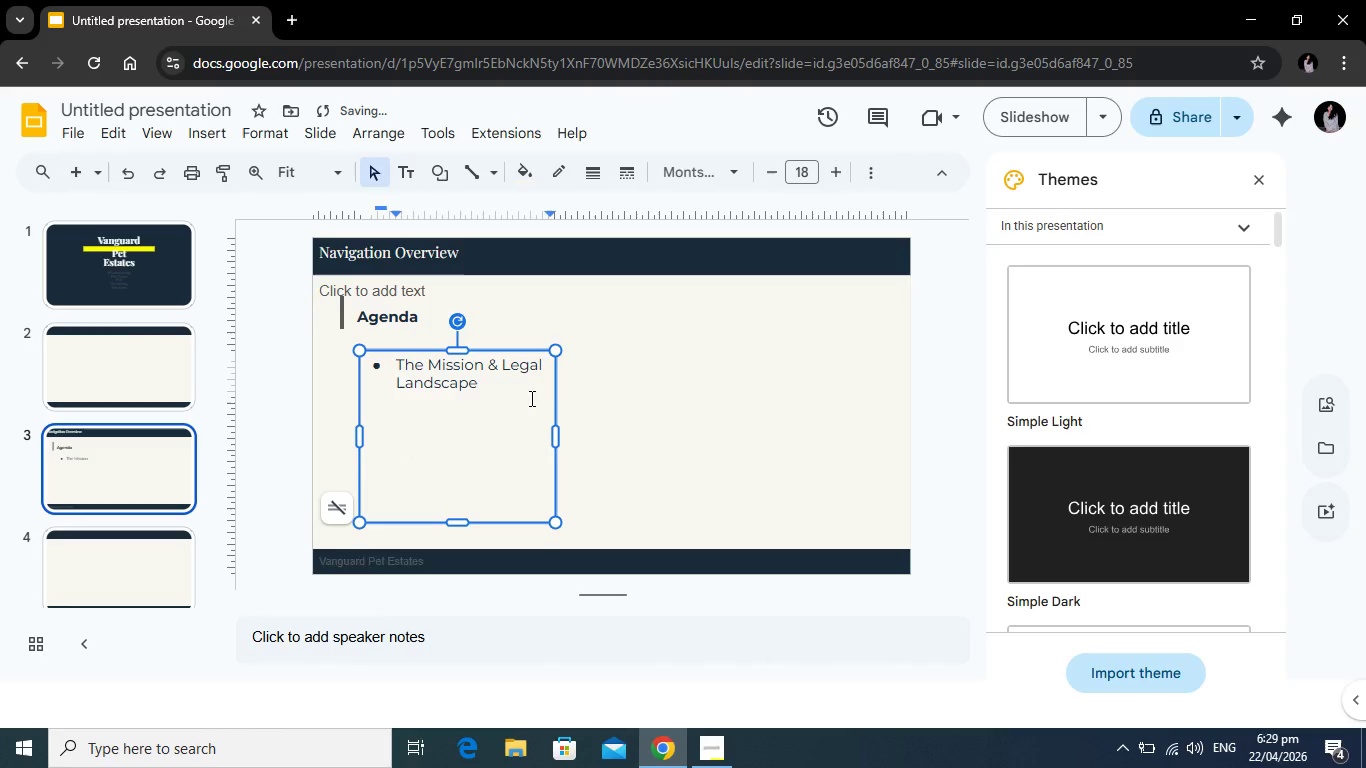 
left_click_drag(start_coordinate=[558, 434], to_coordinate=[592, 434])
 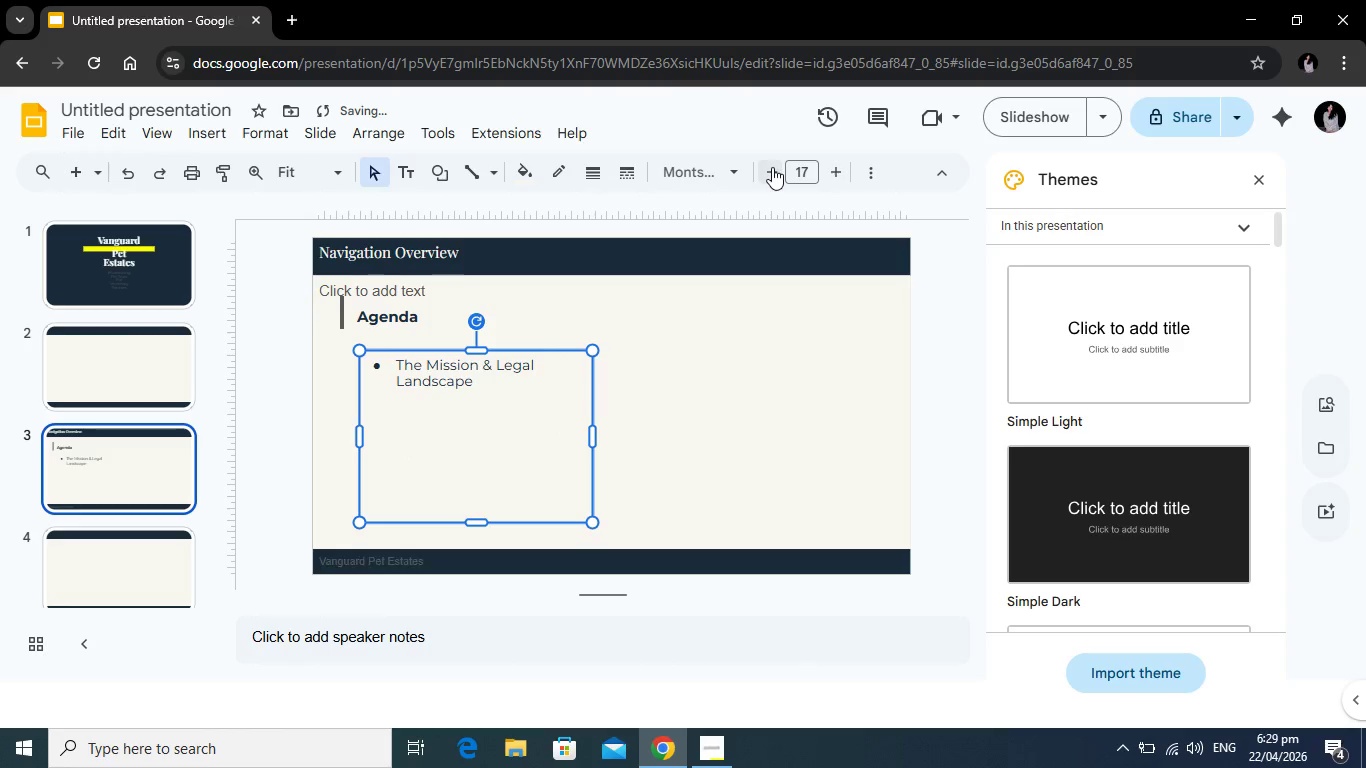 
double_click([772, 166])
 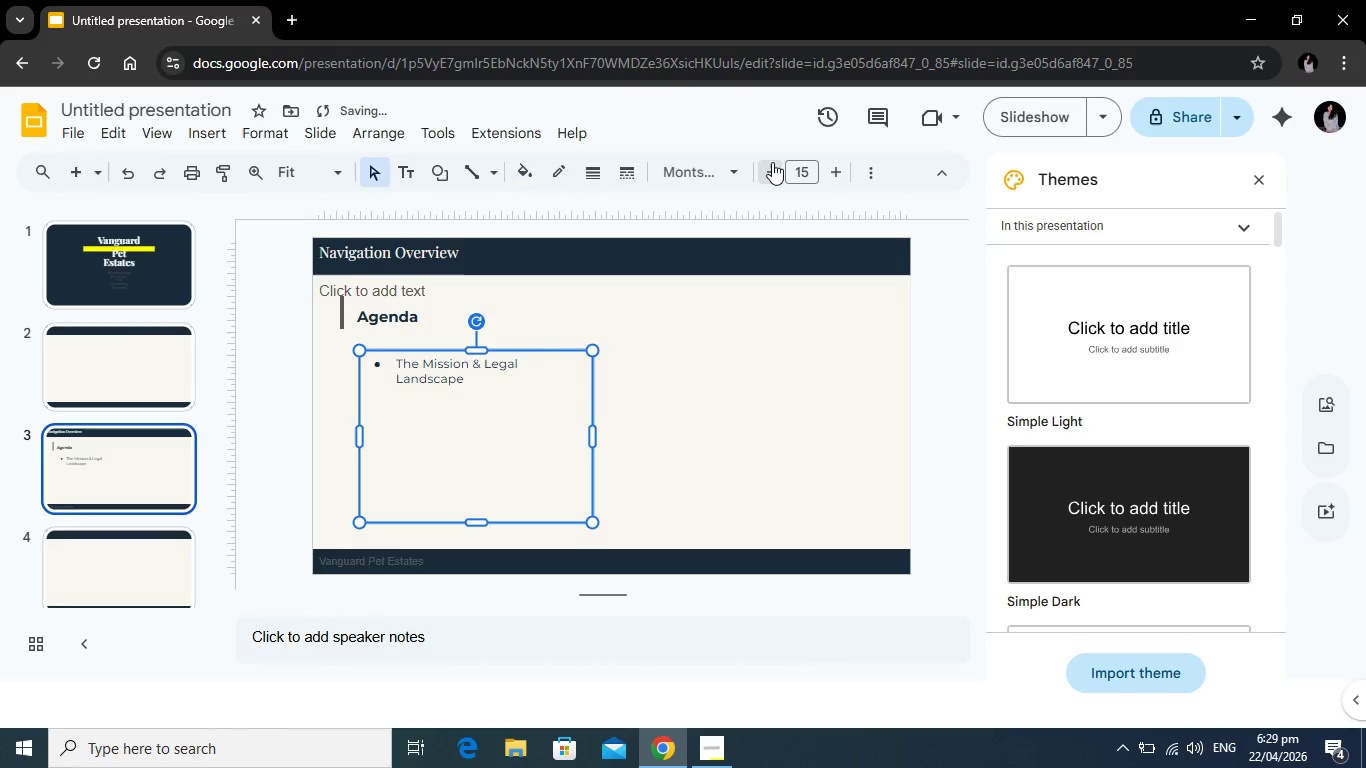 
left_click([772, 162])
 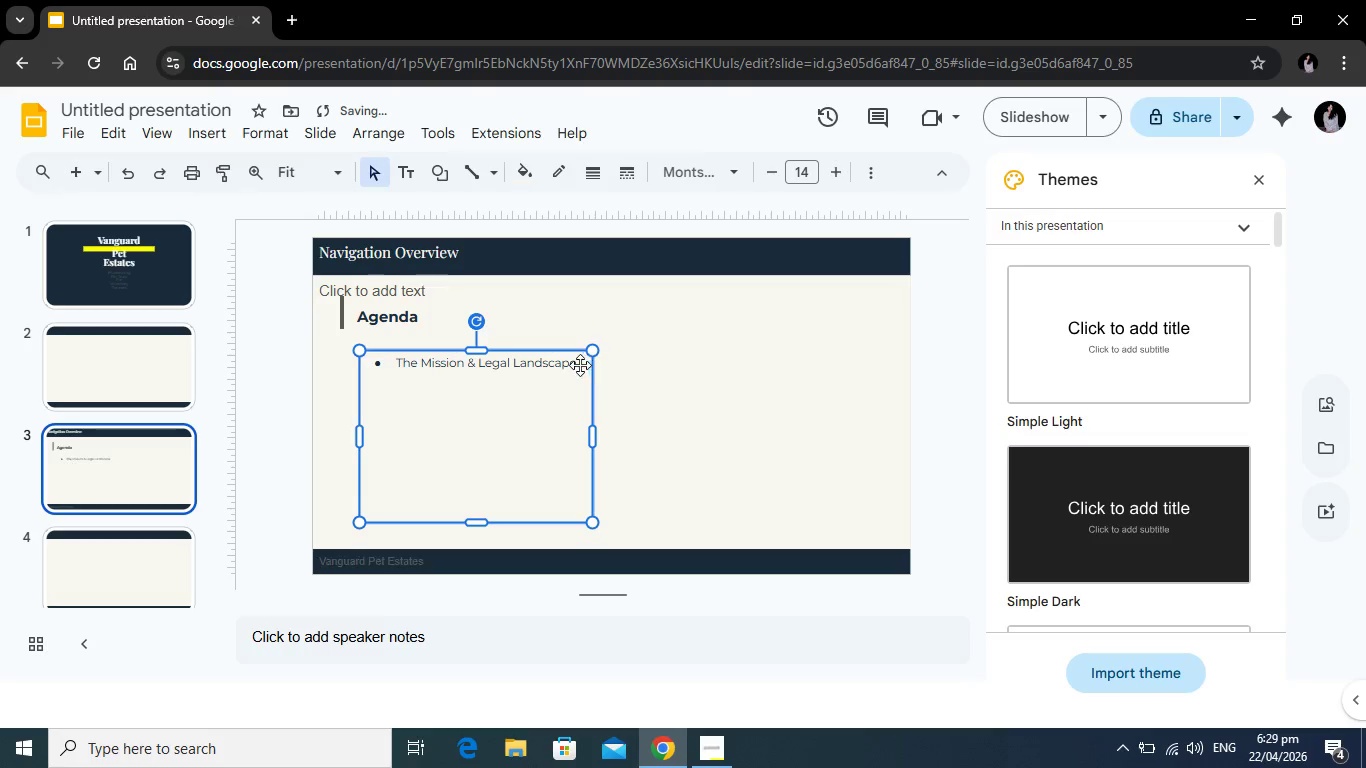 
left_click([573, 365])
 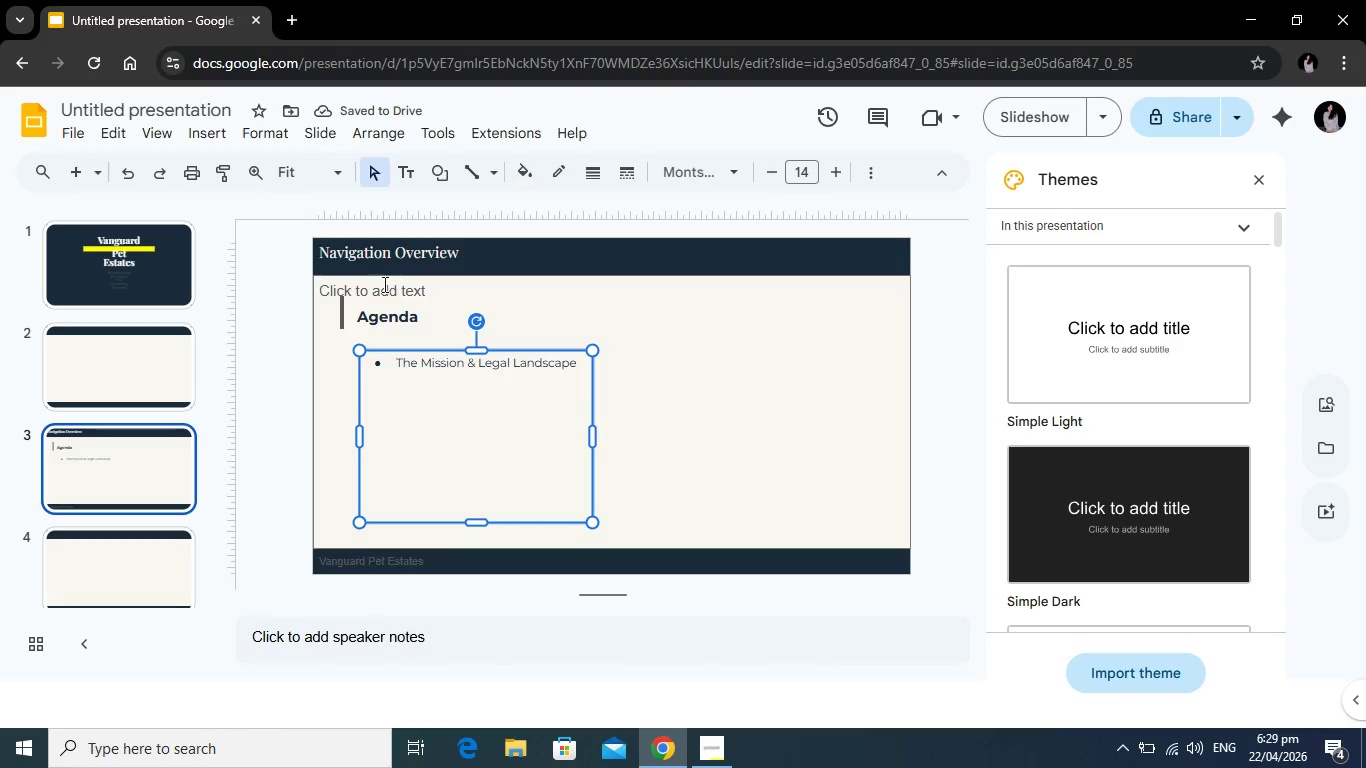 
left_click([382, 284])
 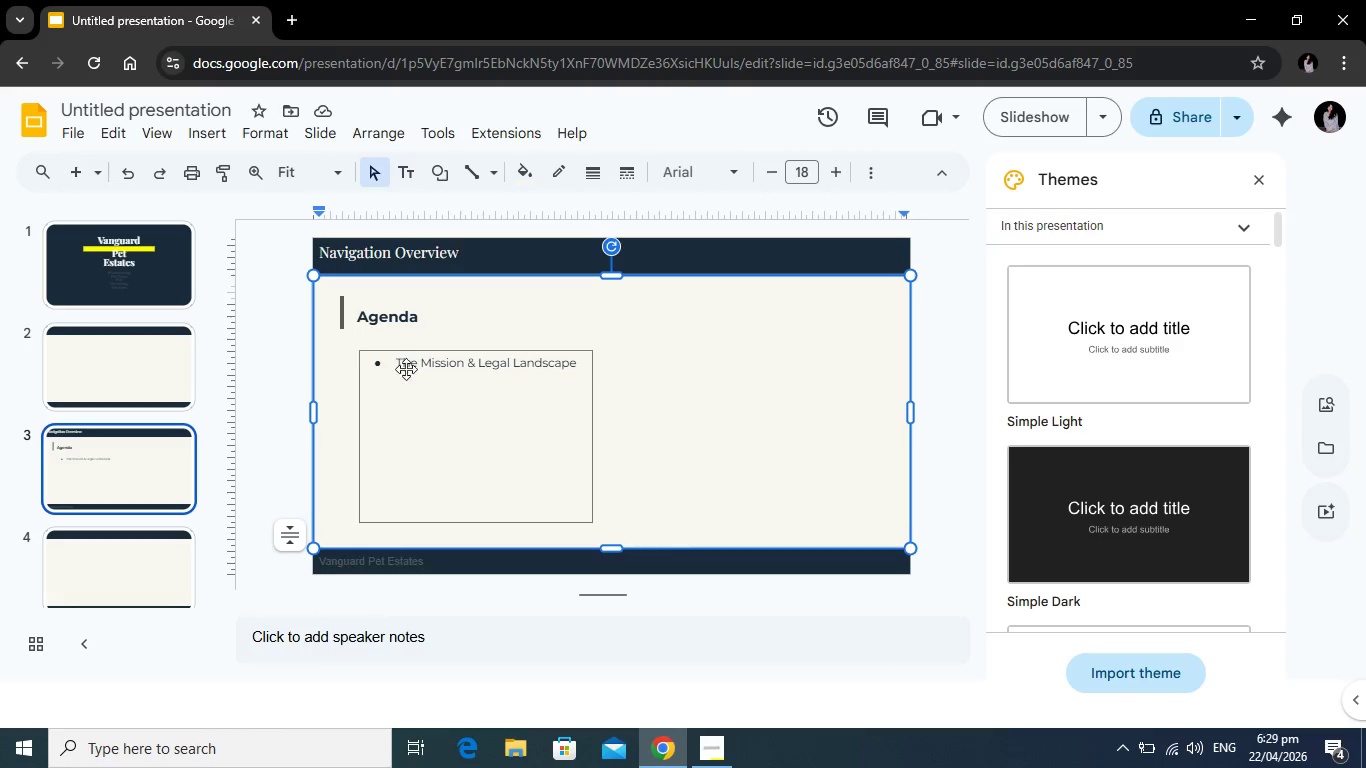 
left_click([415, 370])
 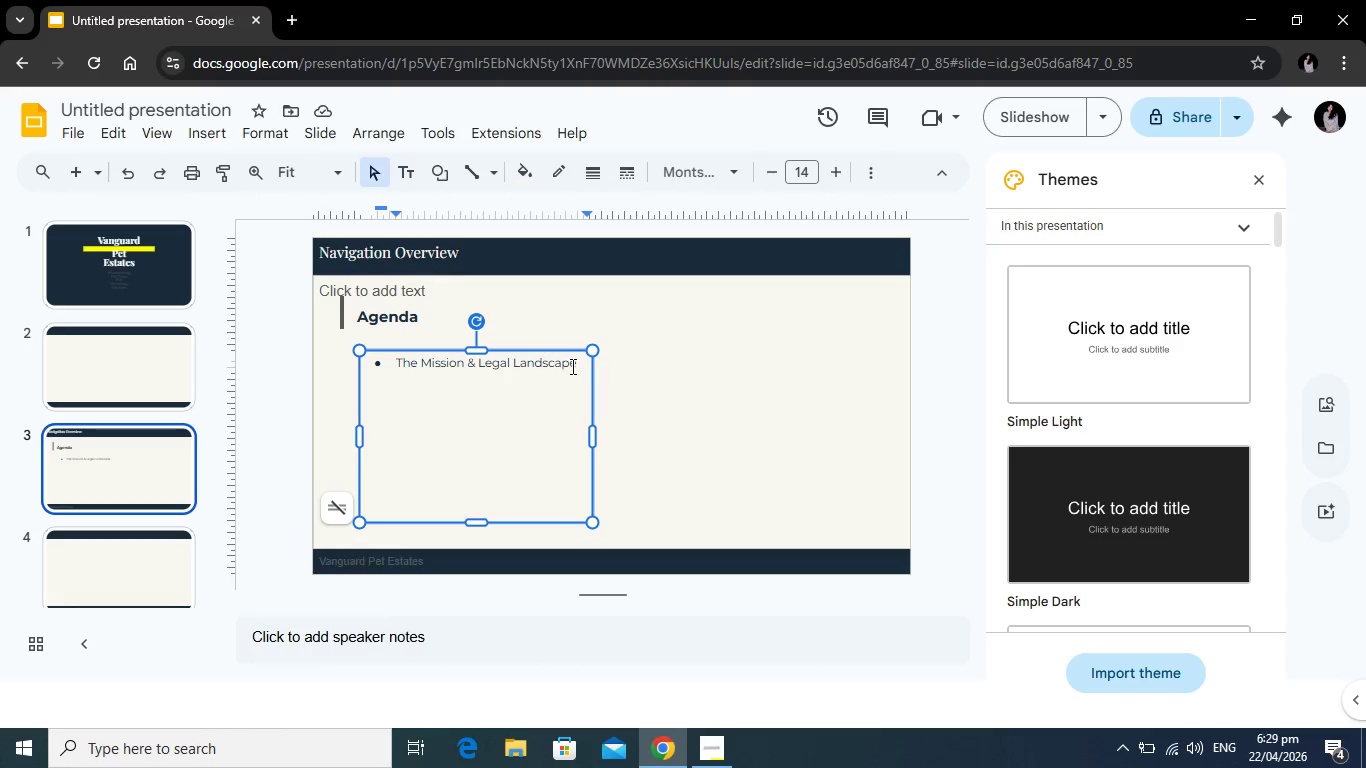 
left_click([572, 366])
 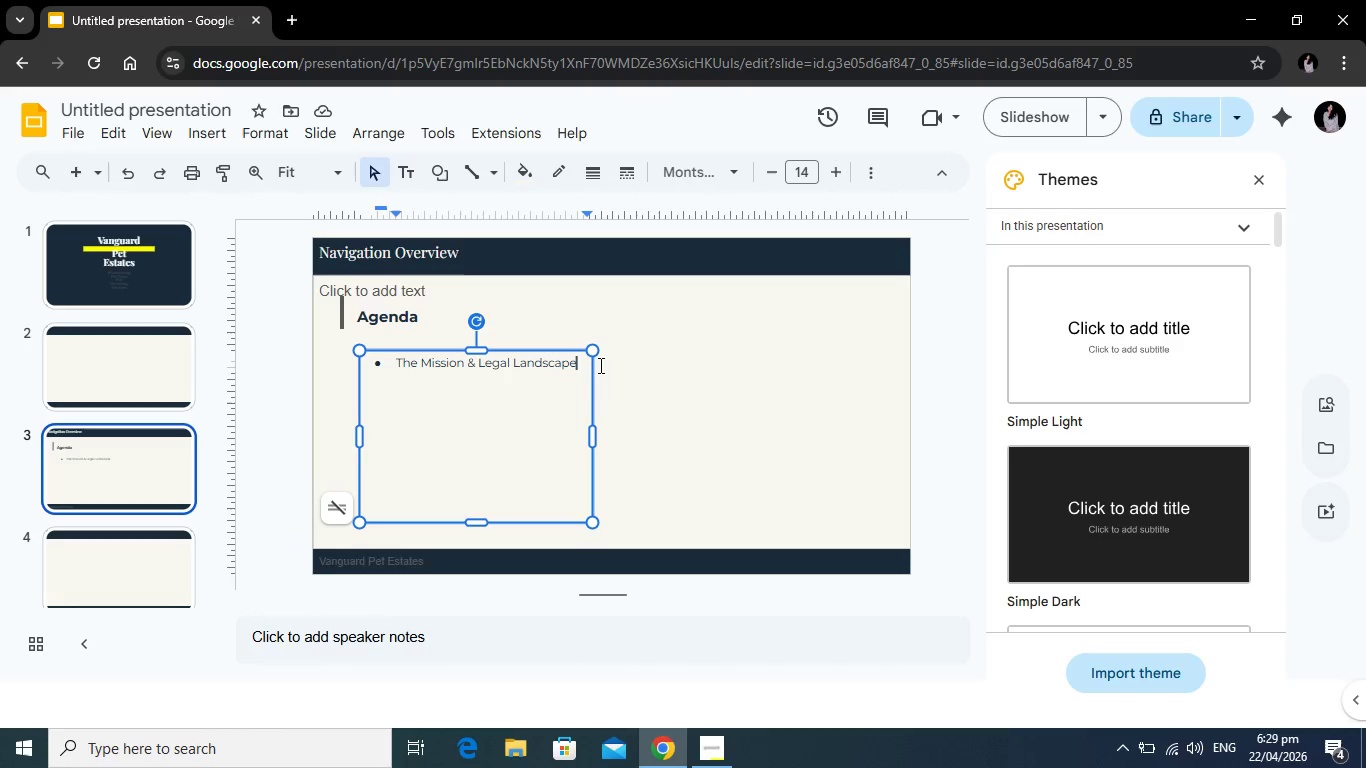 
key(Enter)
 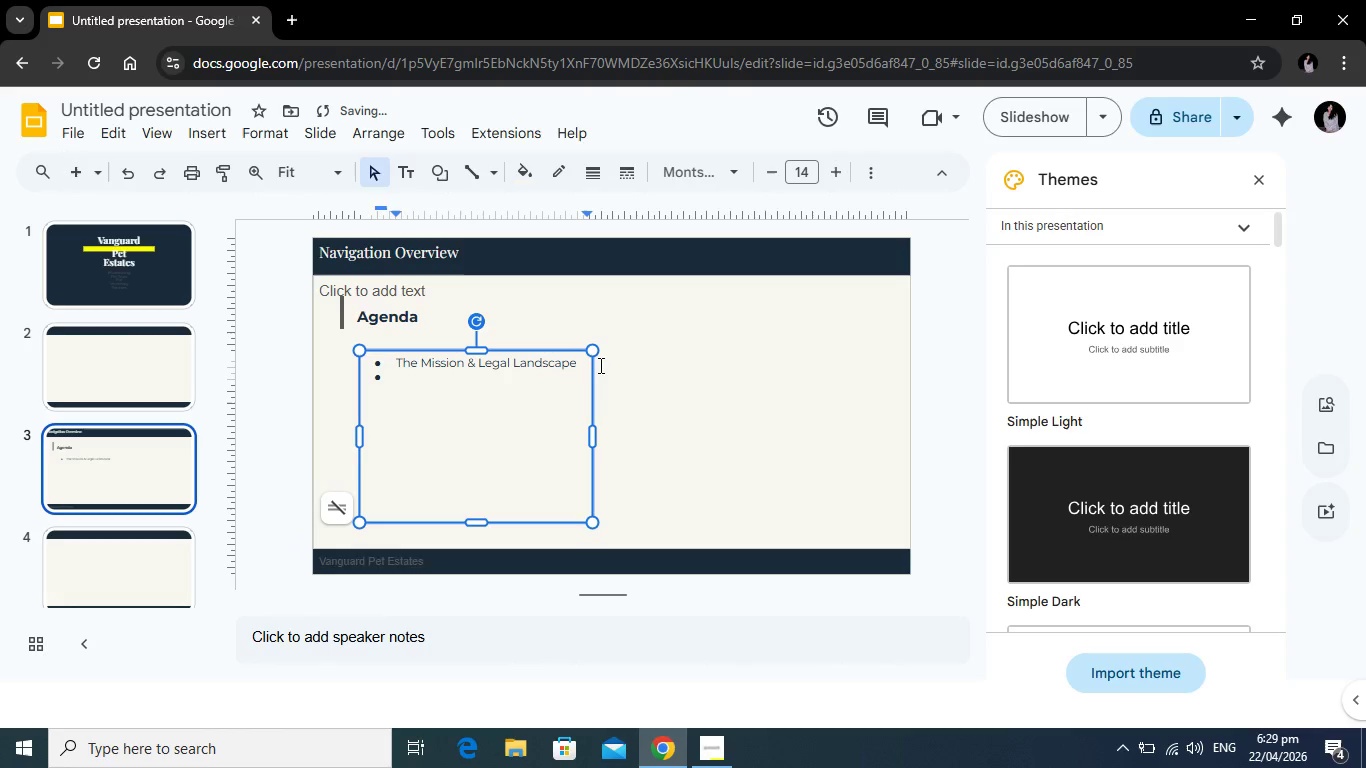 
type(How Pet Trust Work)
 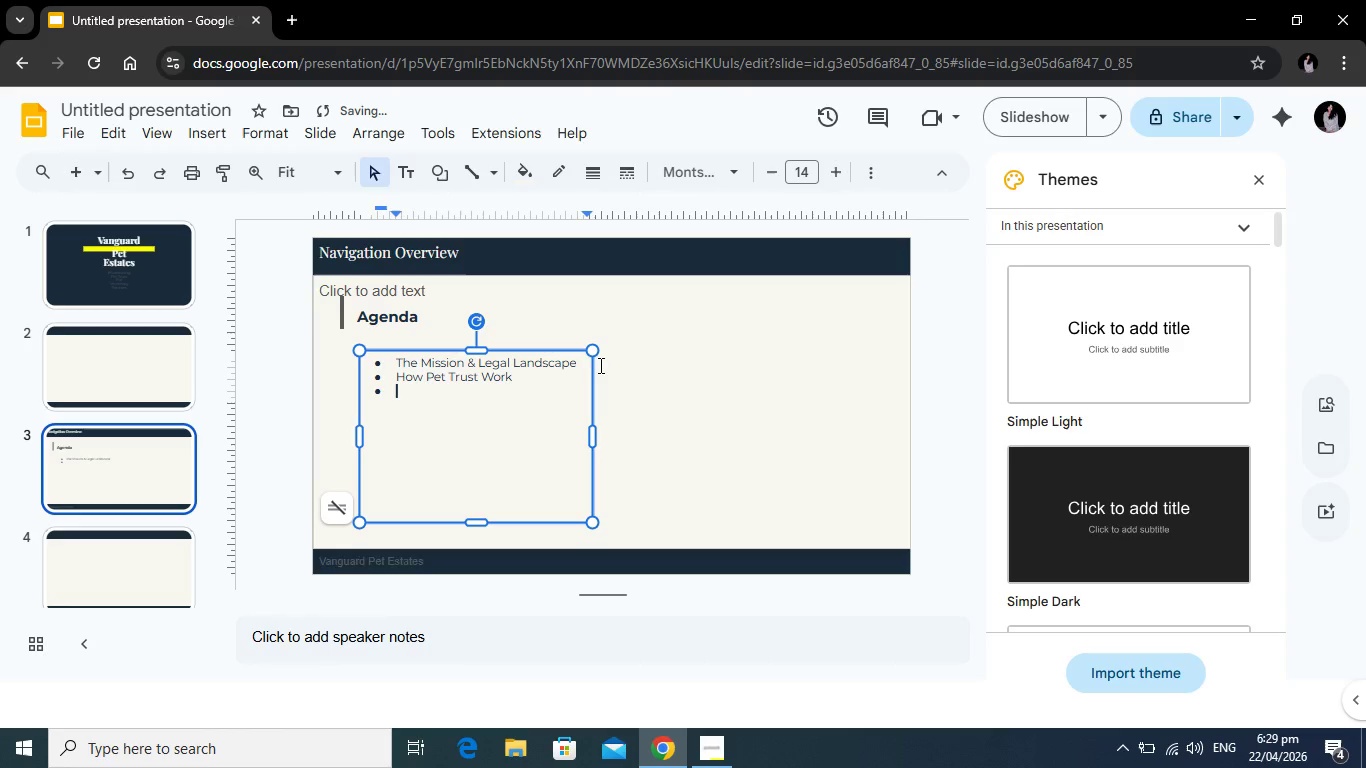 
 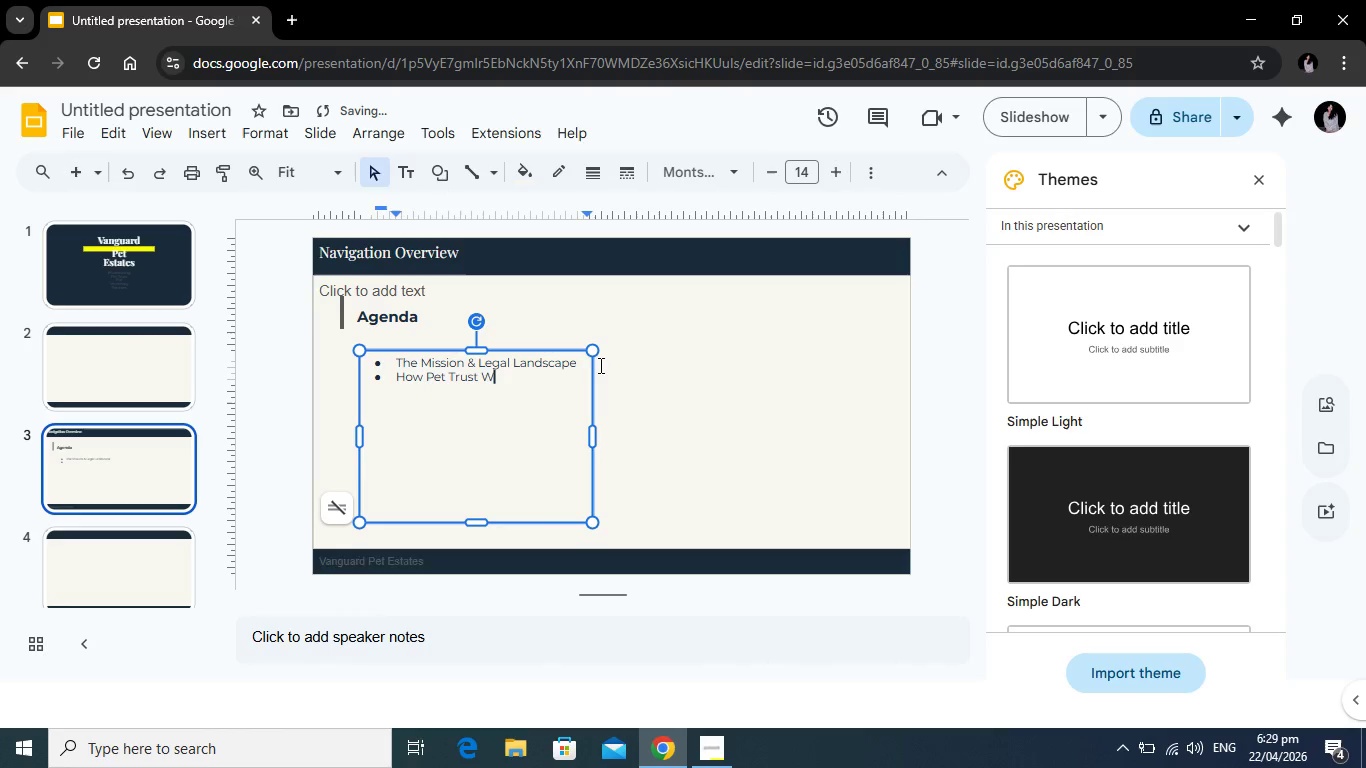 
key(Enter)
 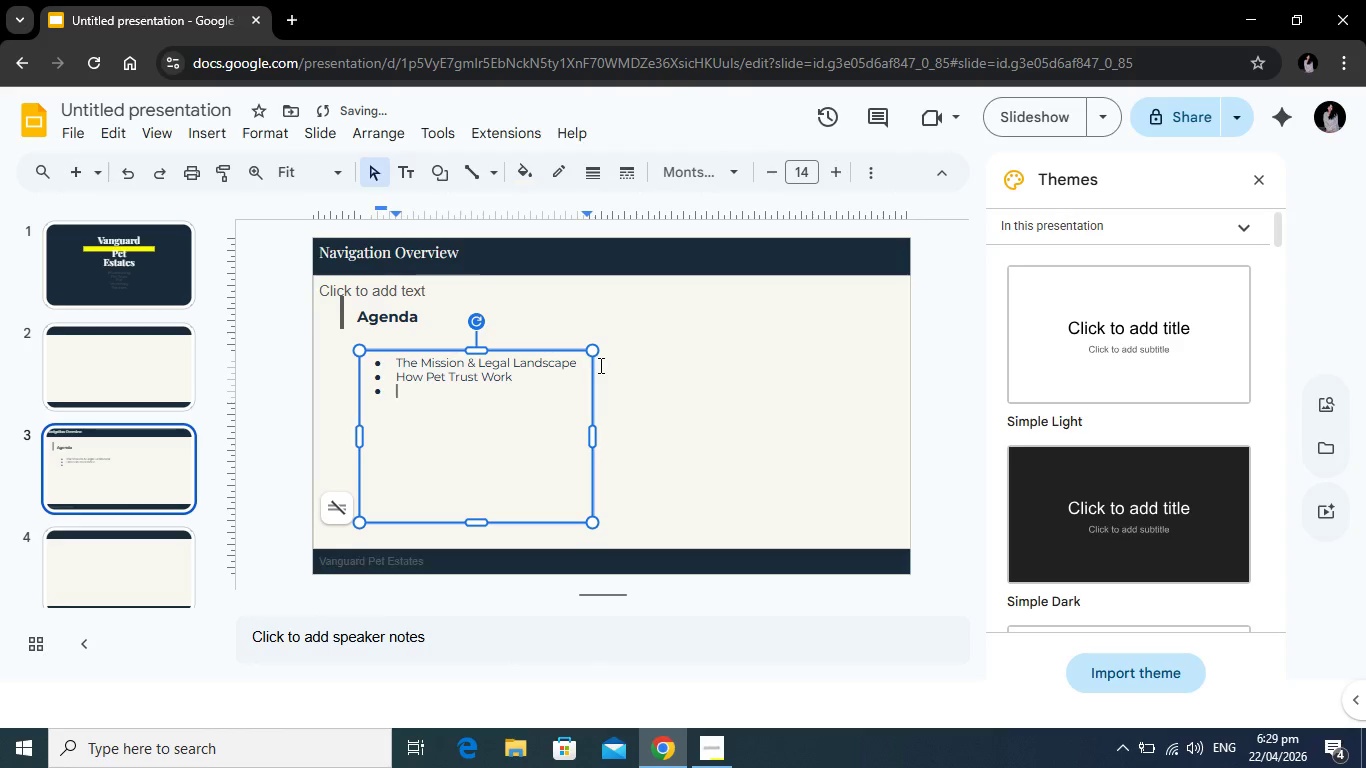 
type(The Roles: Trustee vs a)
key(Backspace)
type(Caregiver)
 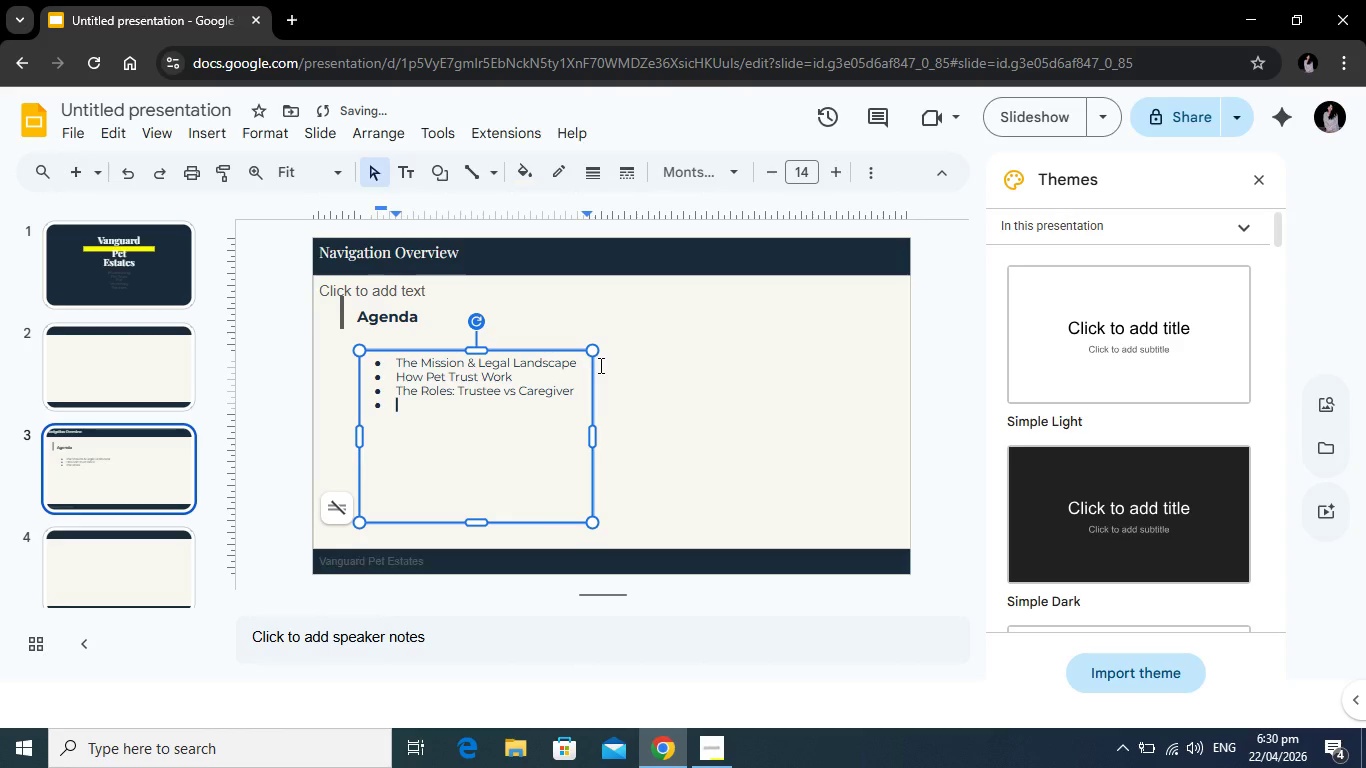 
 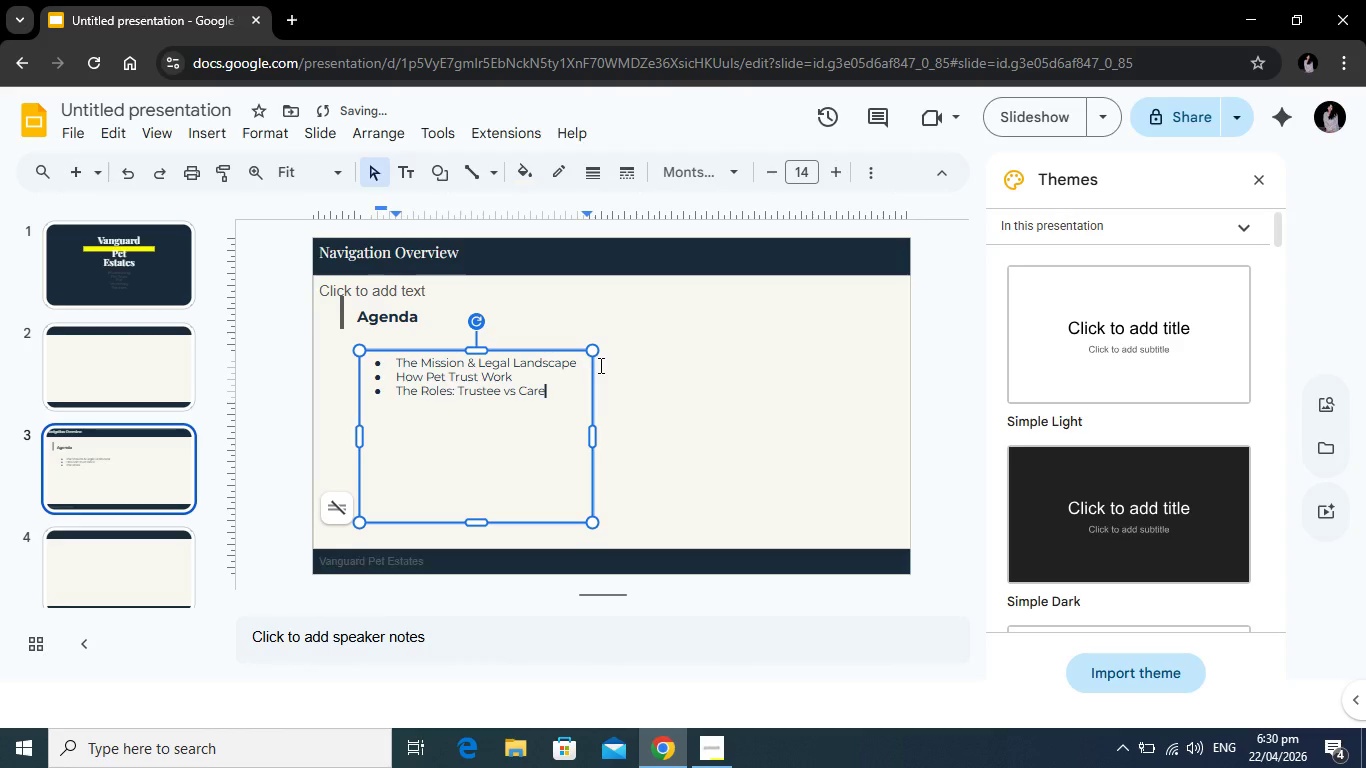 
key(Enter)
 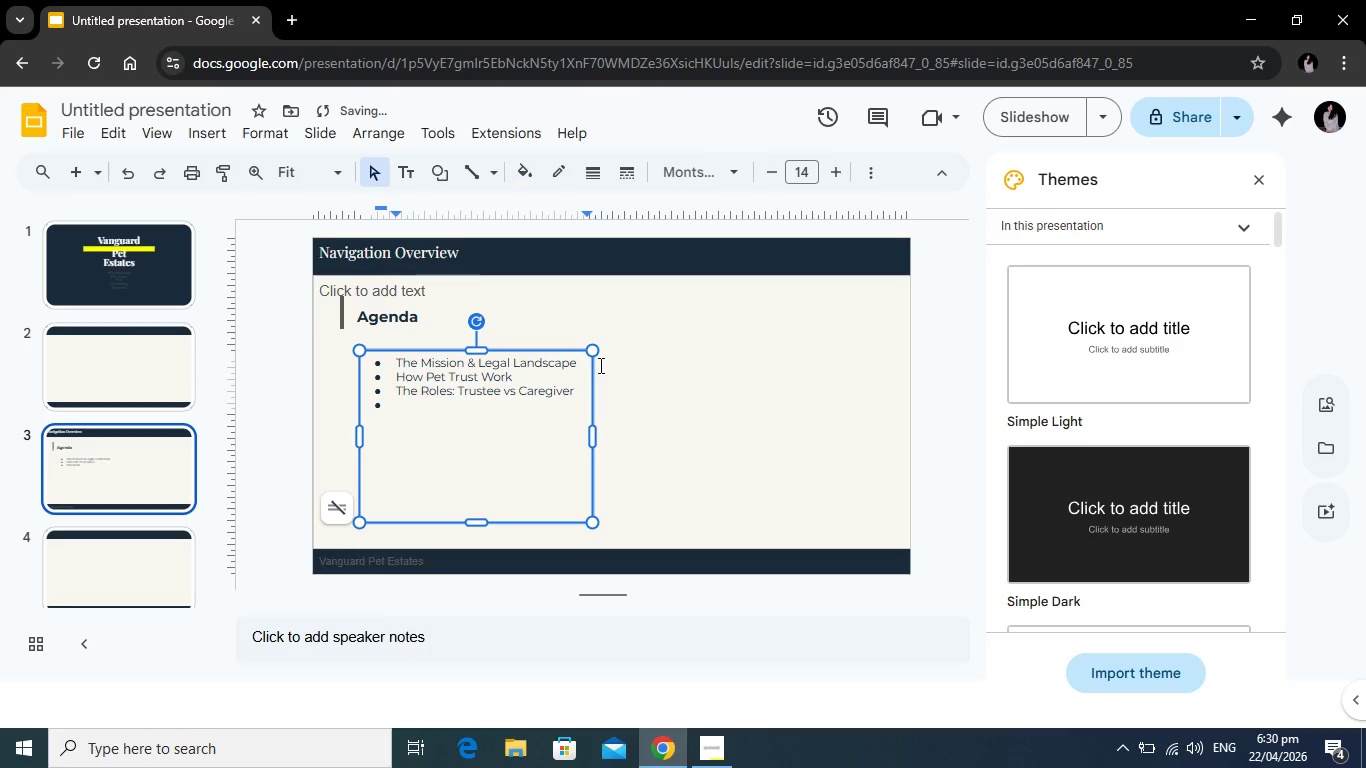 
type(The Trust e)
key(Backspace)
type(Enforcer Role)
 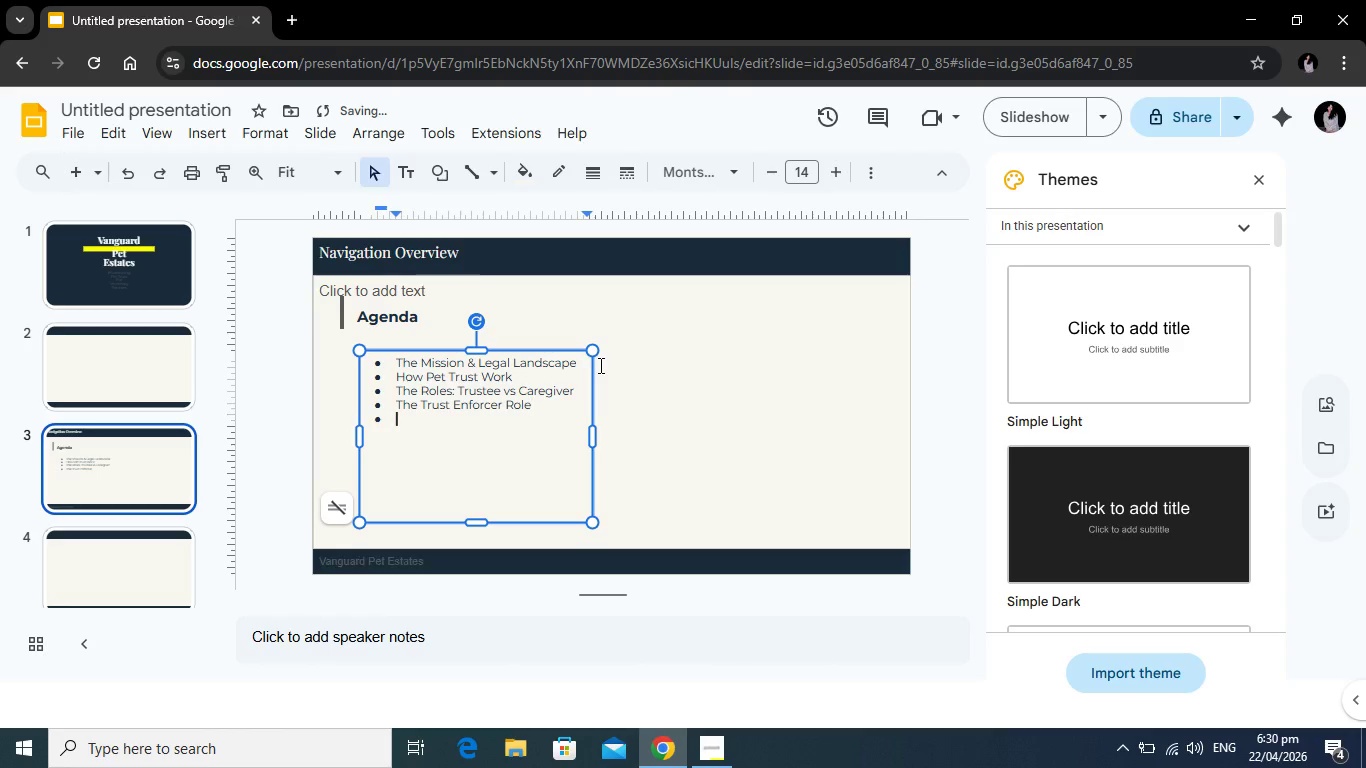 
 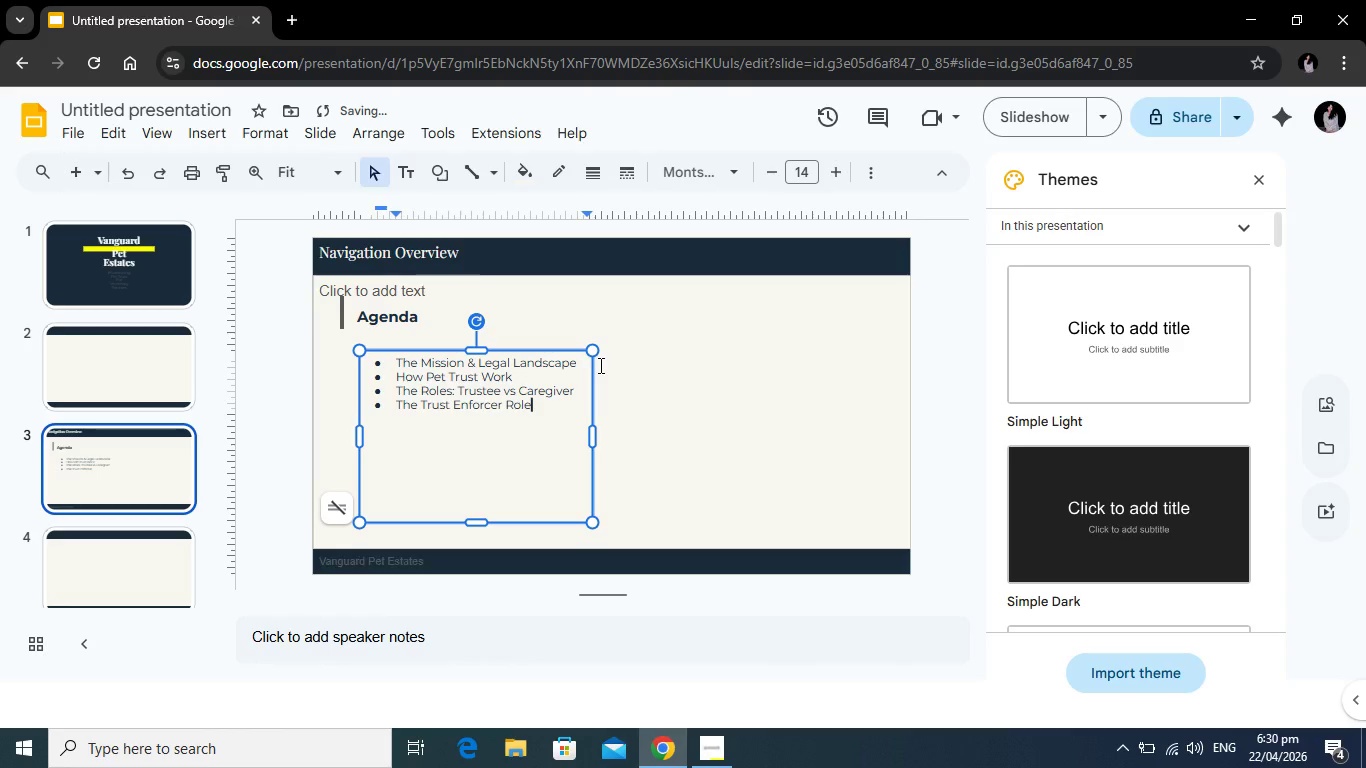 
key(Enter)
 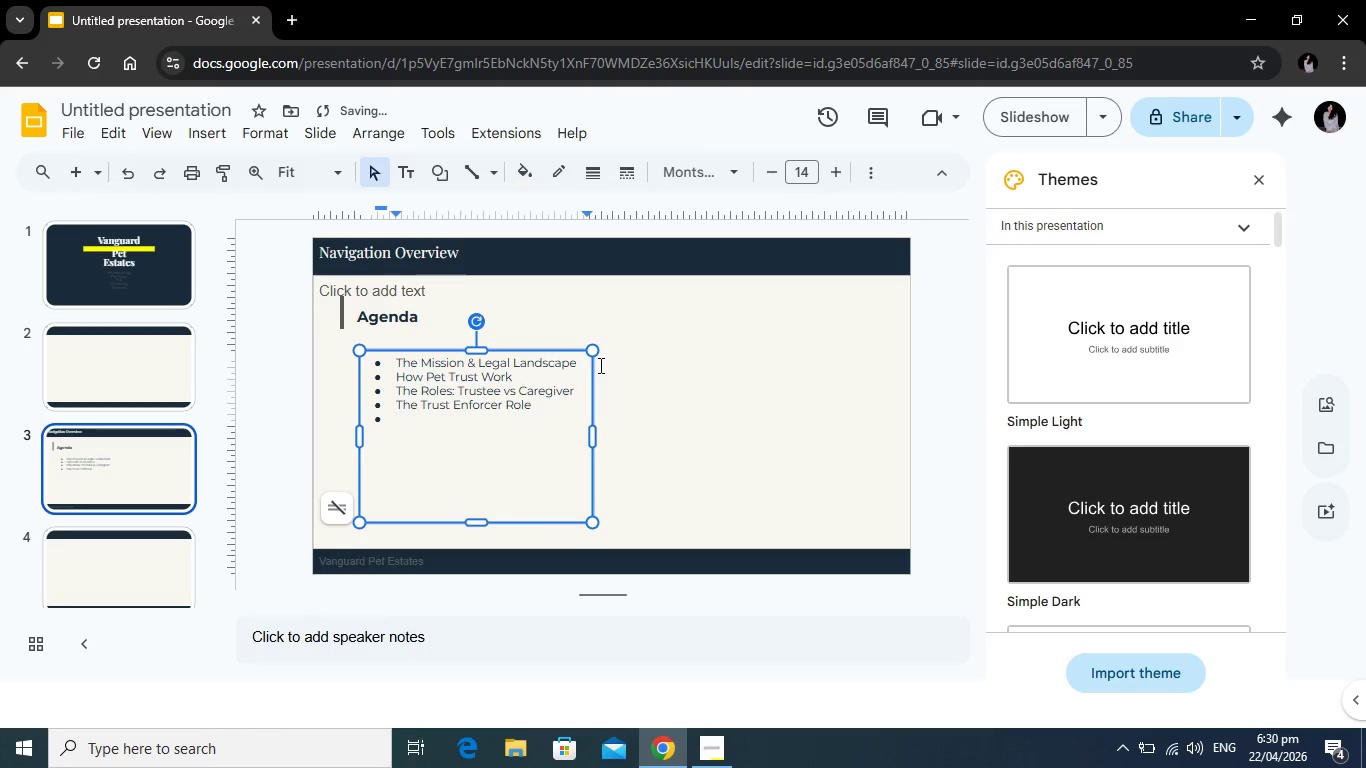 
type(Myth vs. Fact)
 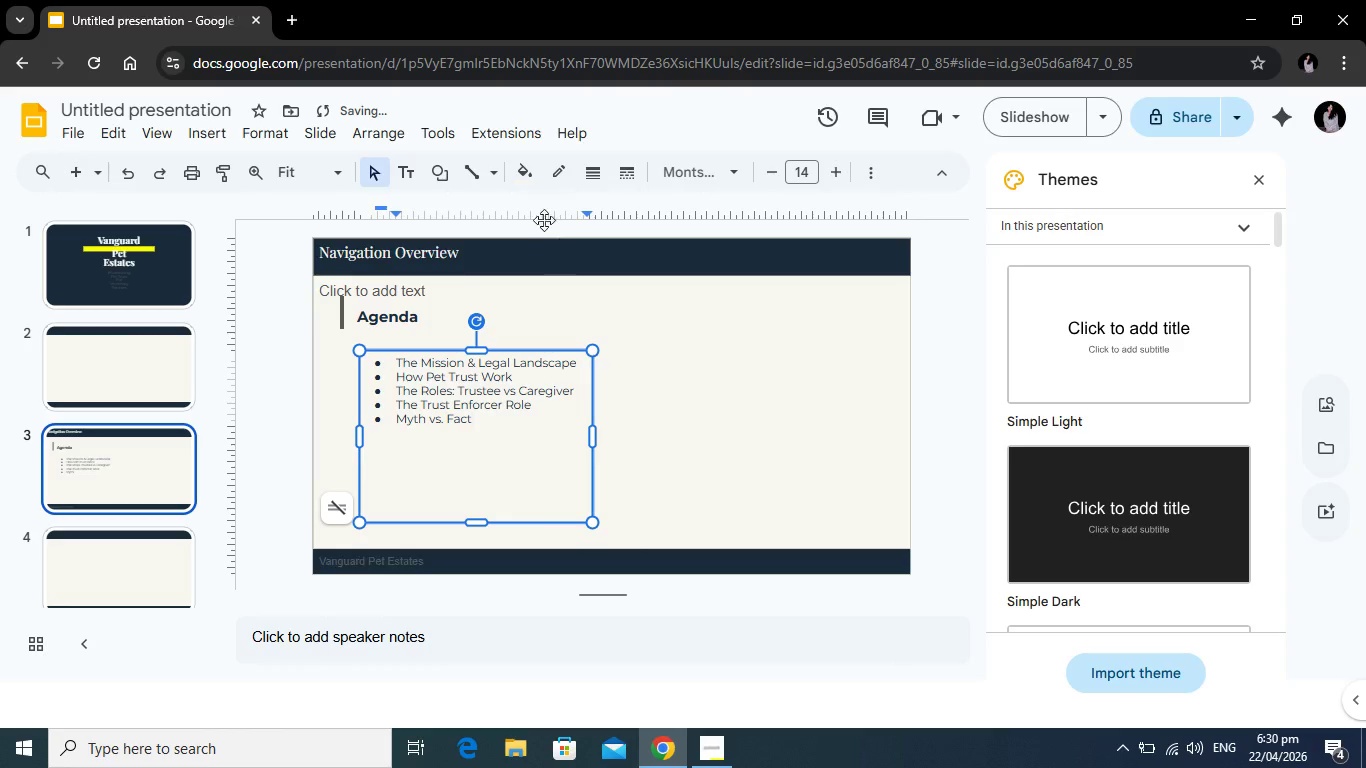 
left_click_drag(start_coordinate=[491, 430], to_coordinate=[392, 361])
 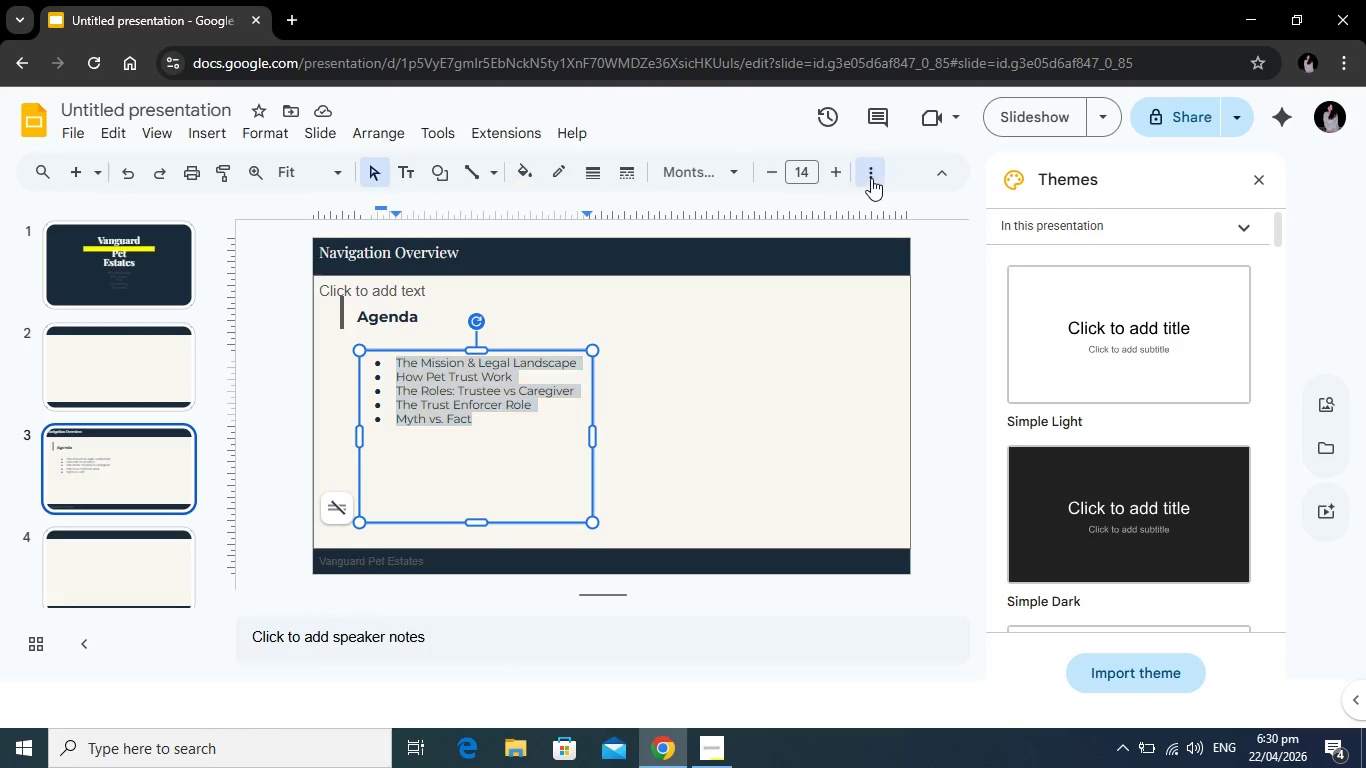 
left_click([871, 178])
 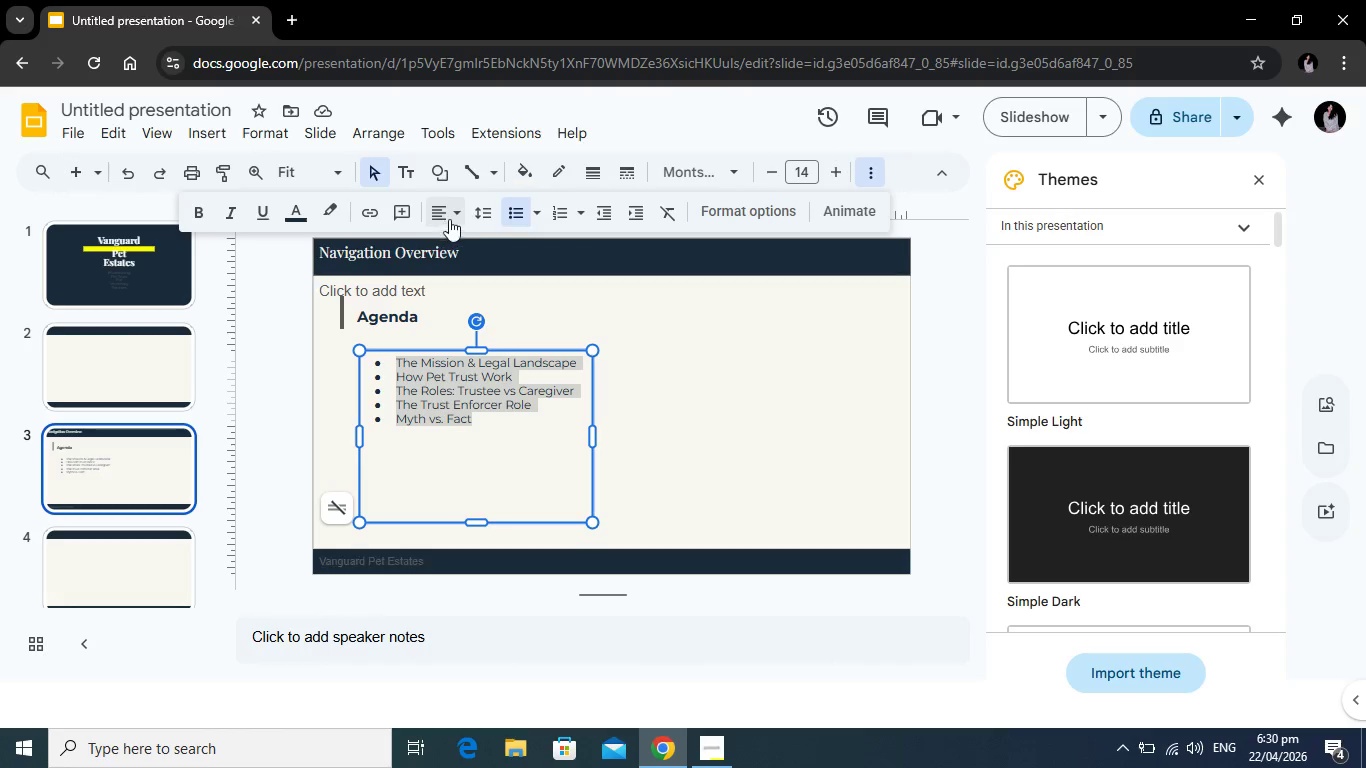 
left_click([472, 211])
 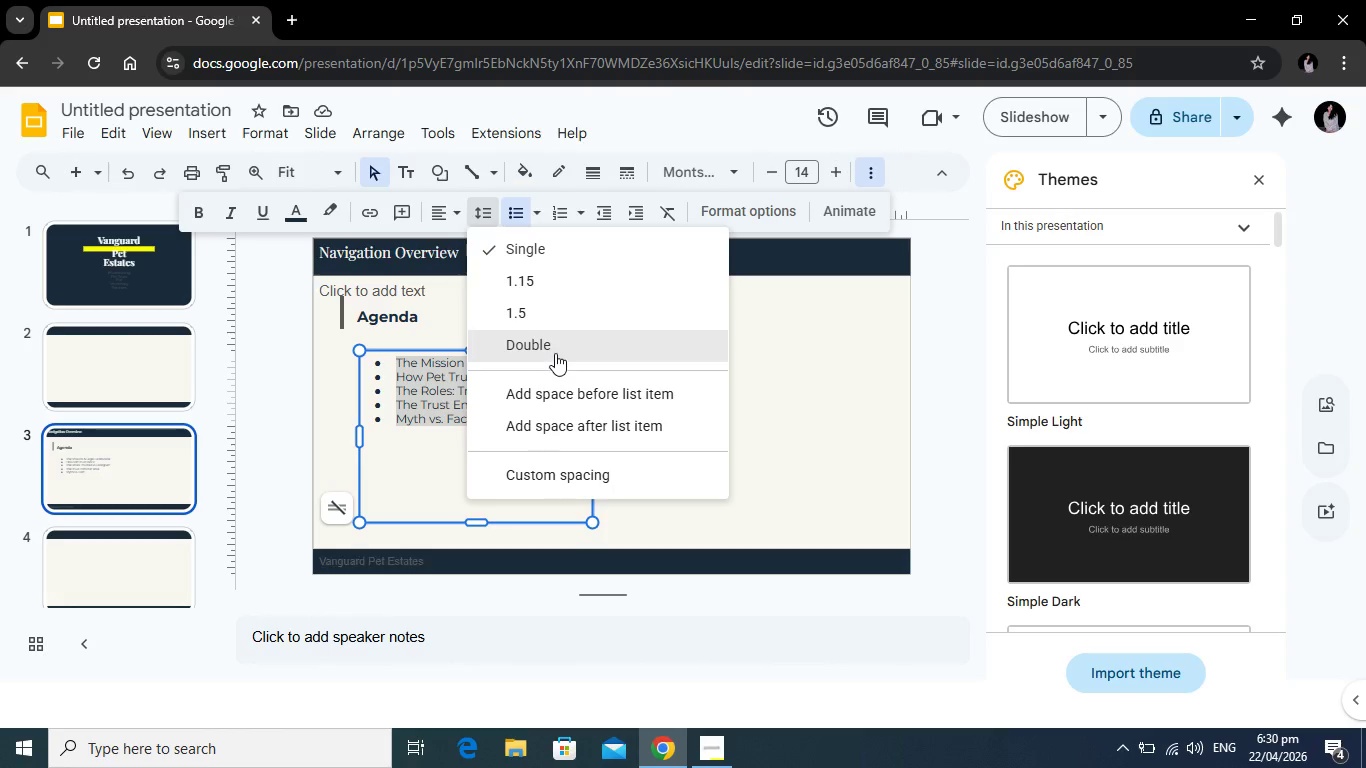 
left_click([555, 355])
 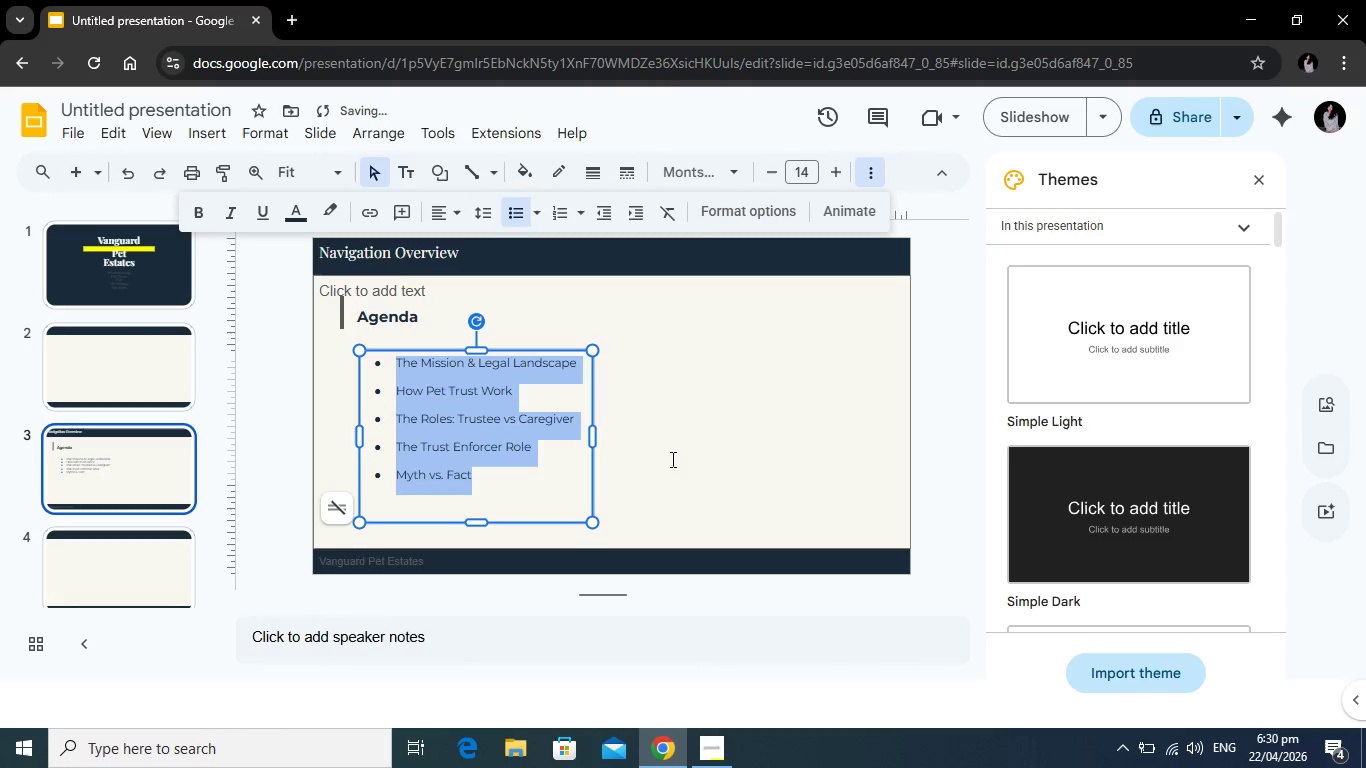 
left_click([671, 459])
 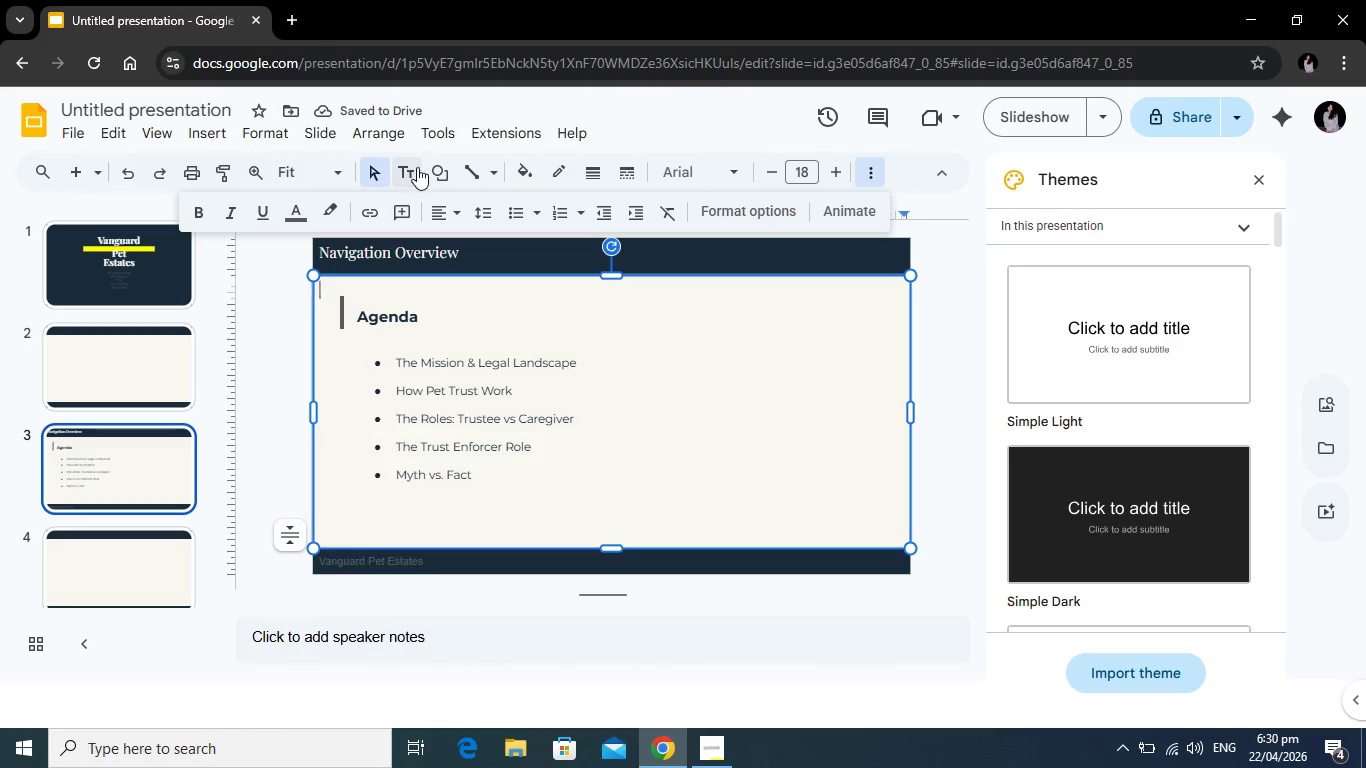 
left_click([411, 171])
 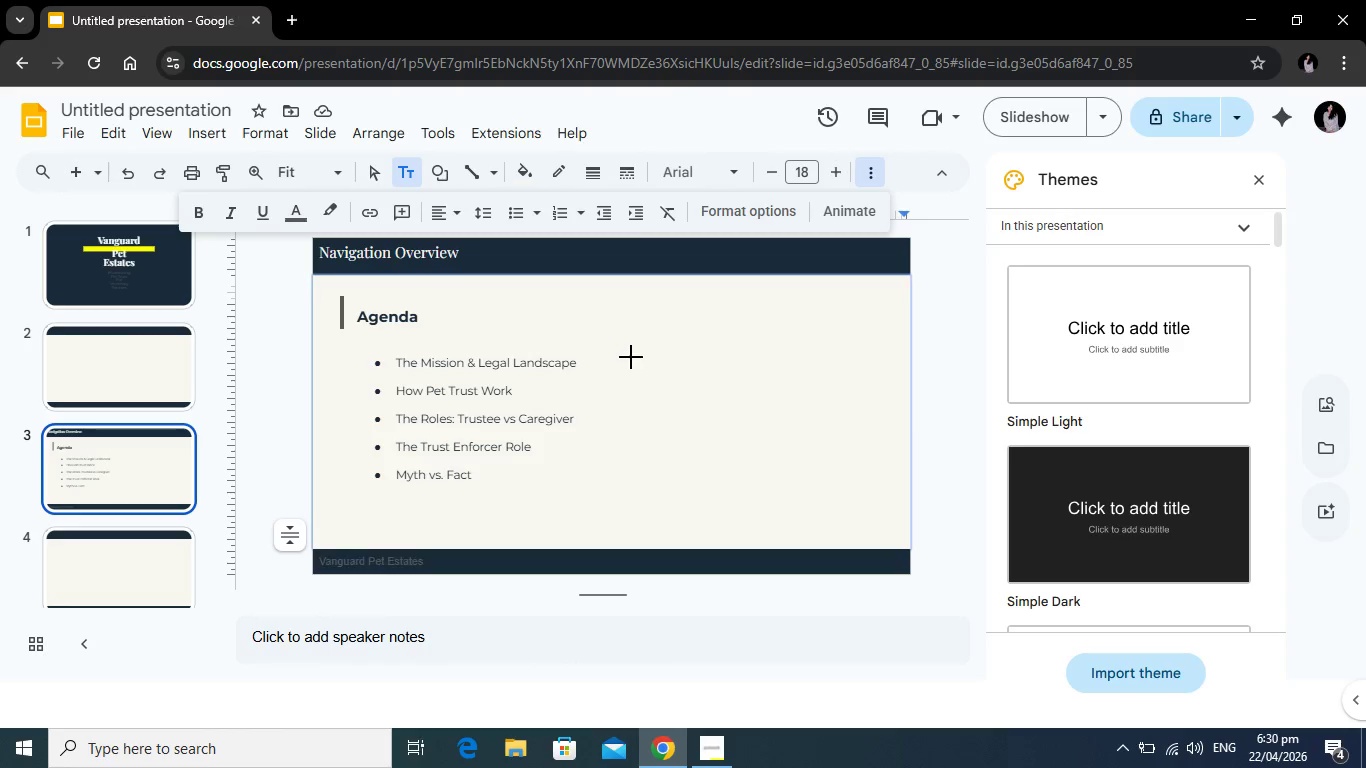 
left_click_drag(start_coordinate=[632, 357], to_coordinate=[866, 528])
 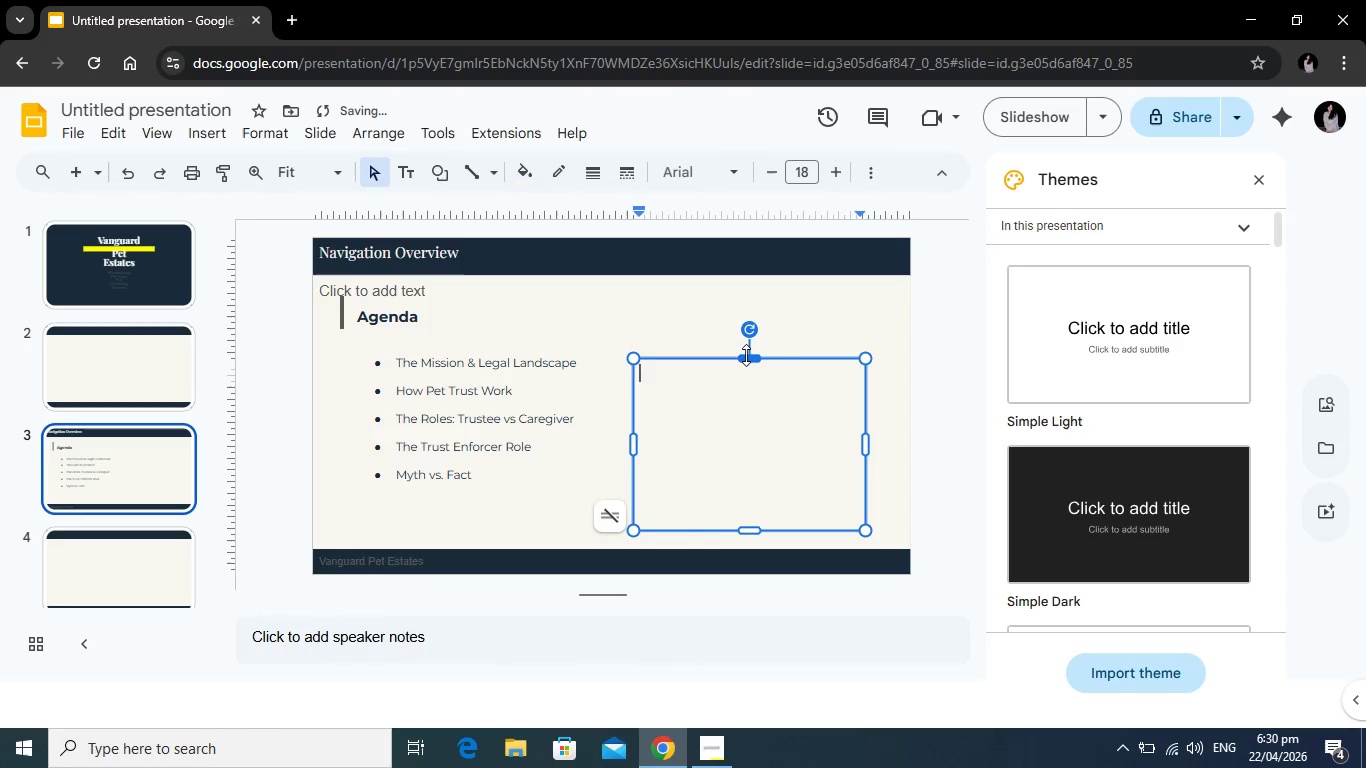 
left_click_drag(start_coordinate=[745, 356], to_coordinate=[746, 346])
 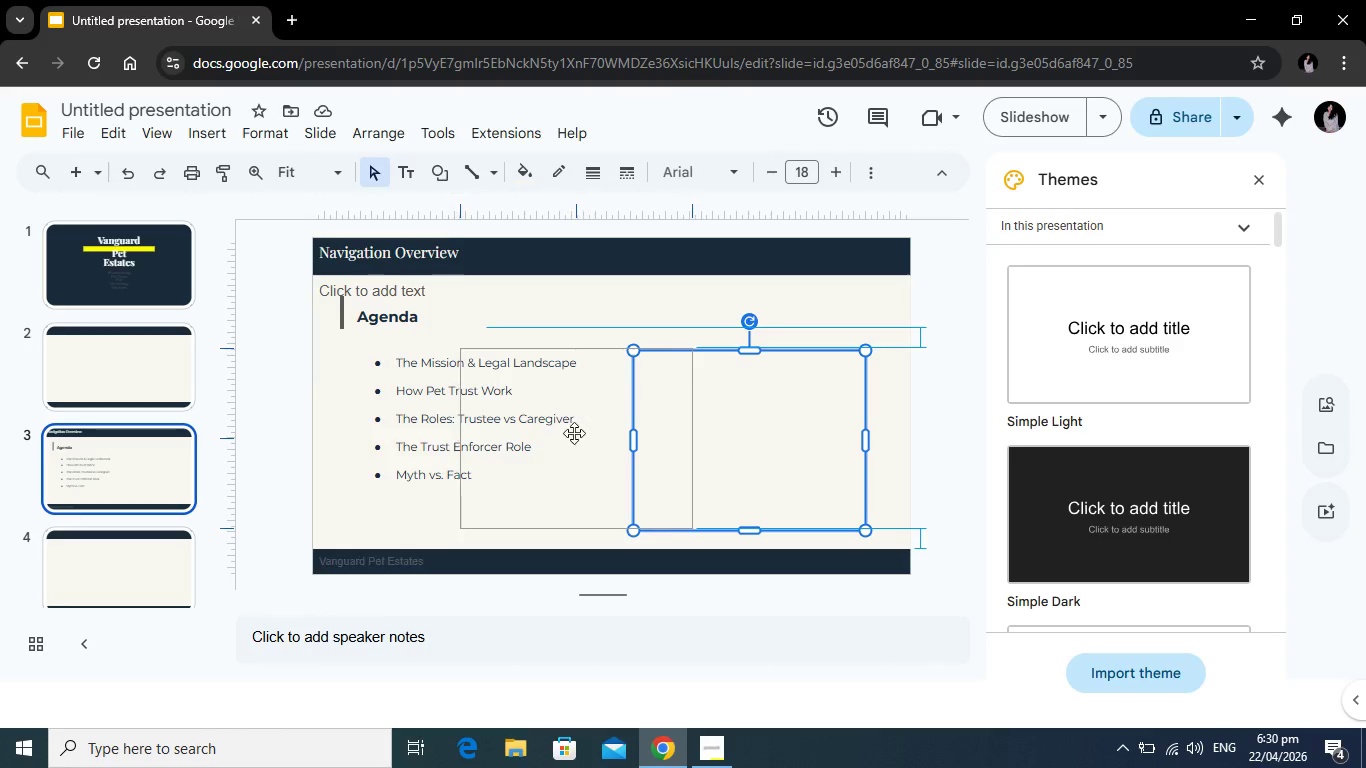 
wait(11.47)
 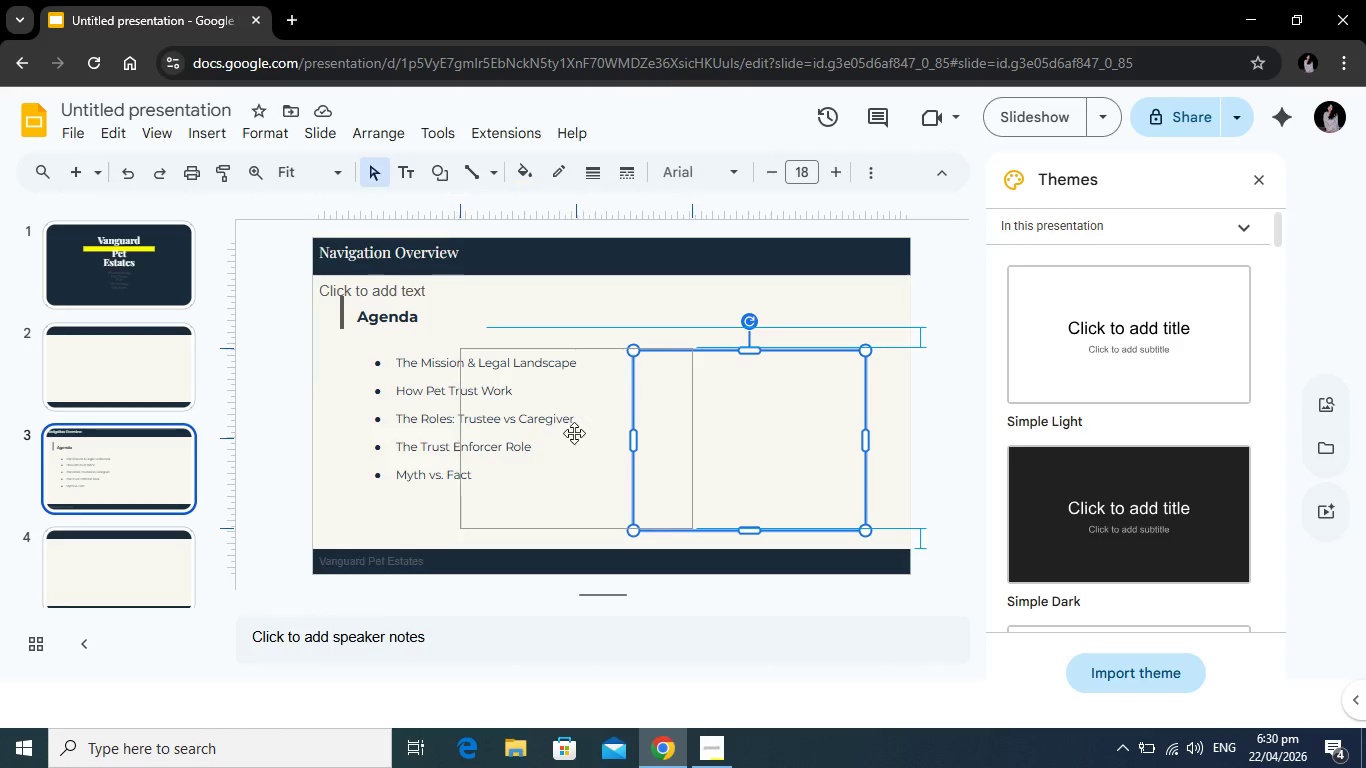 
left_click([697, 388])
 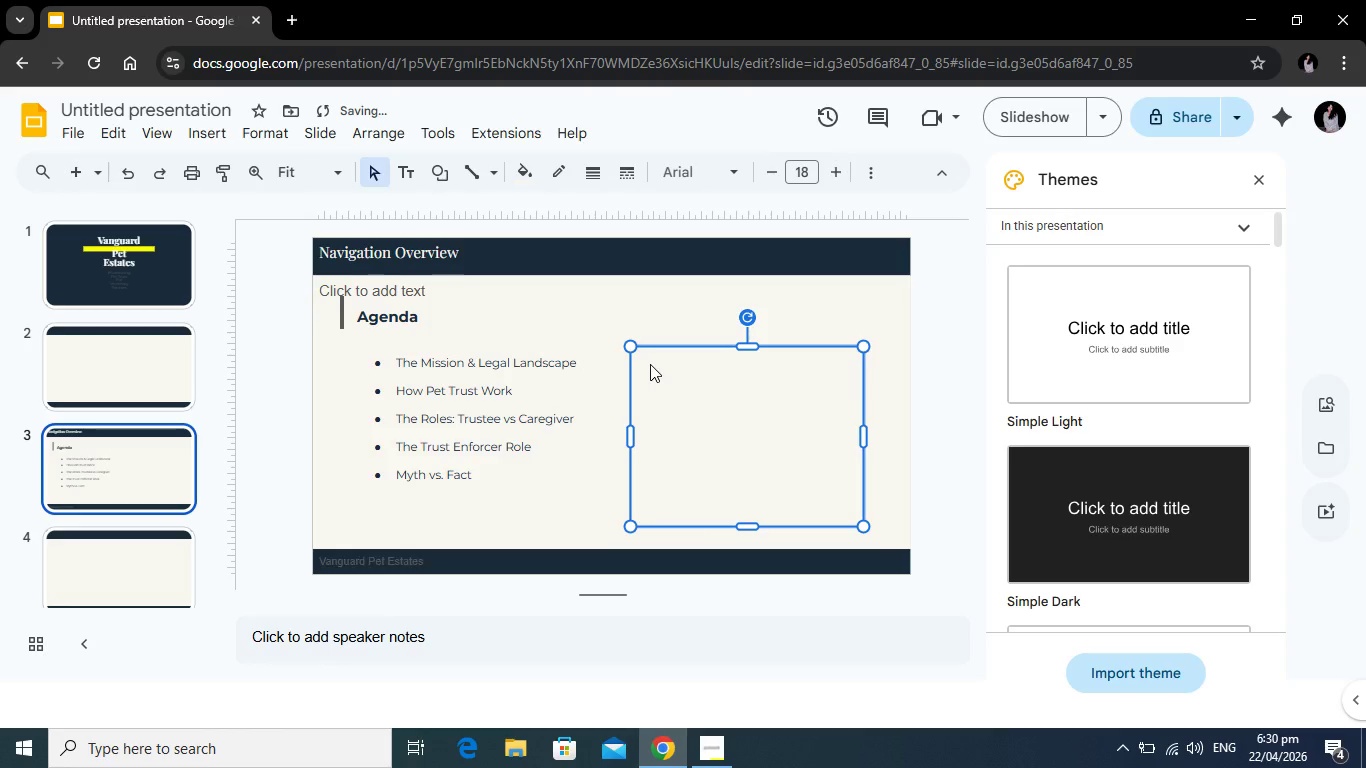 
left_click([650, 364])
 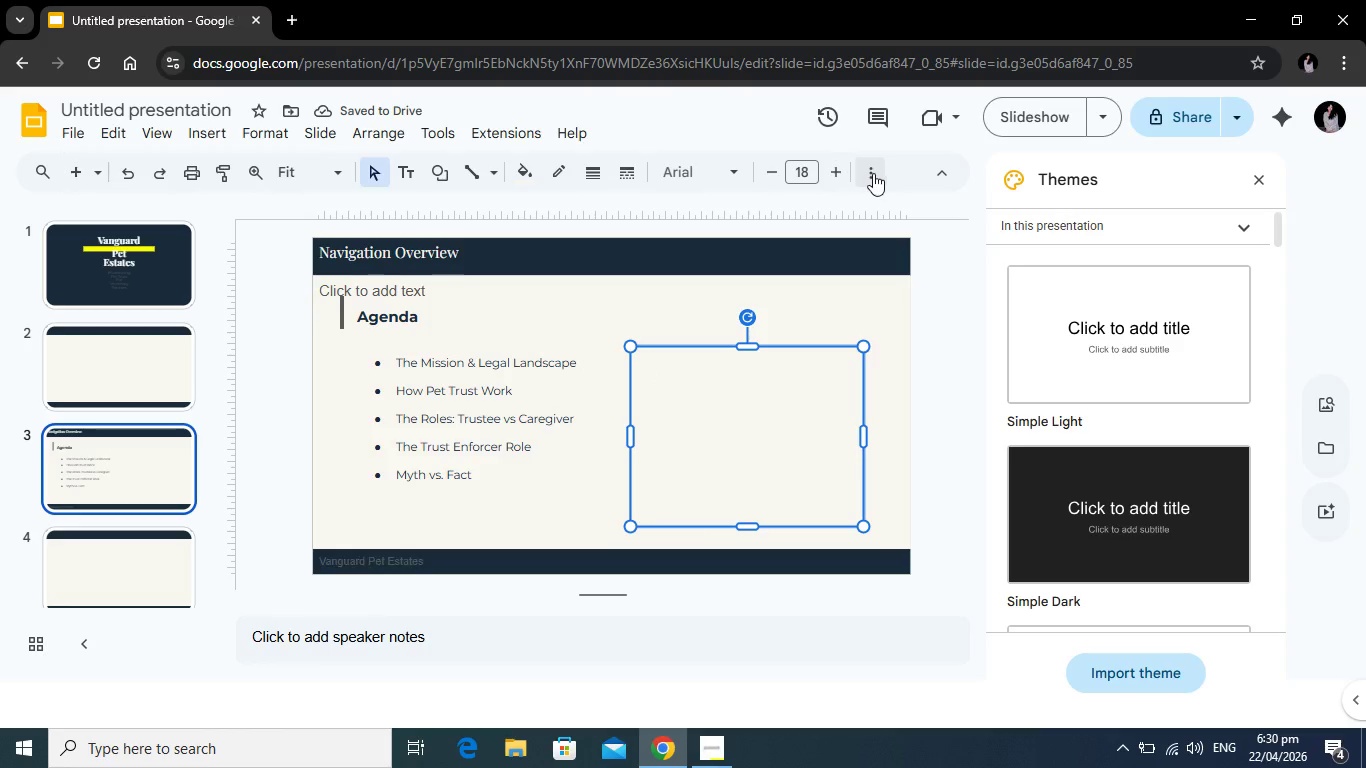 
left_click([873, 173])
 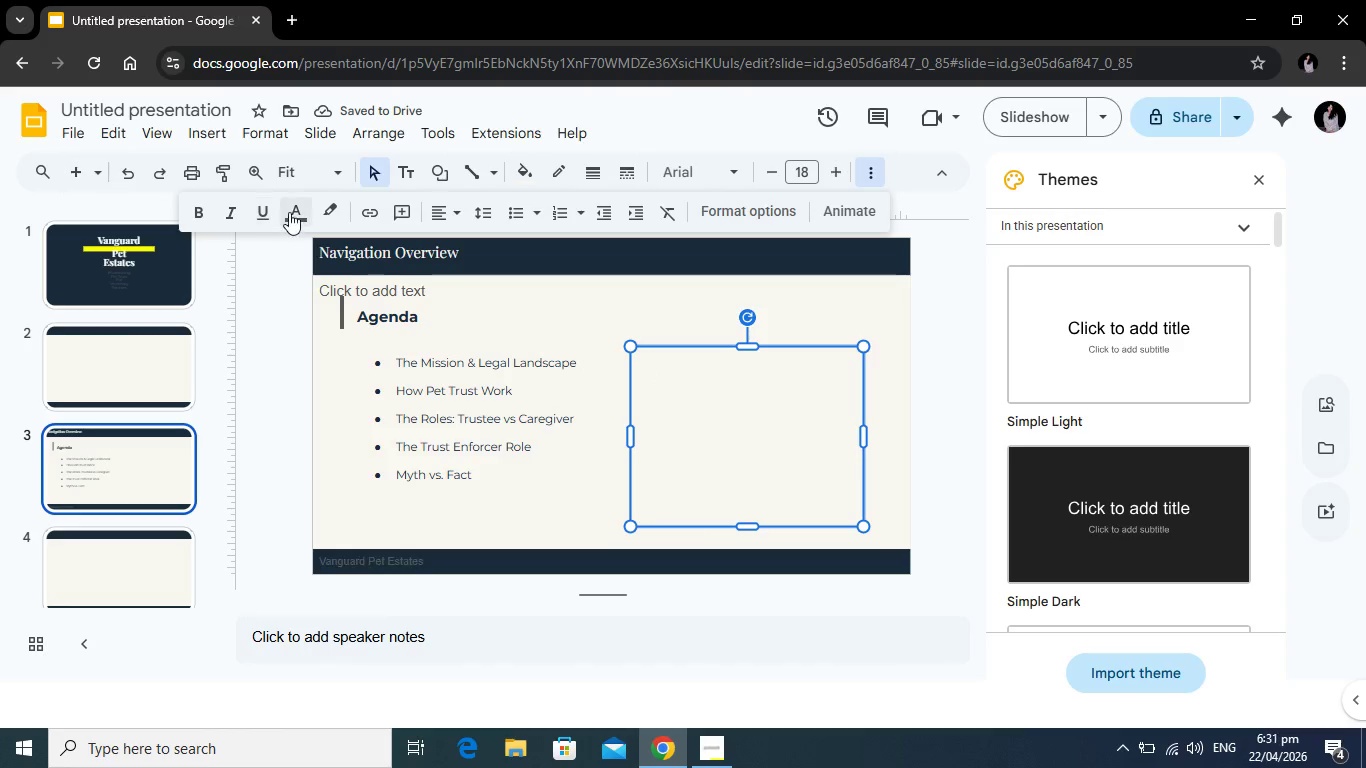 
left_click([290, 212])
 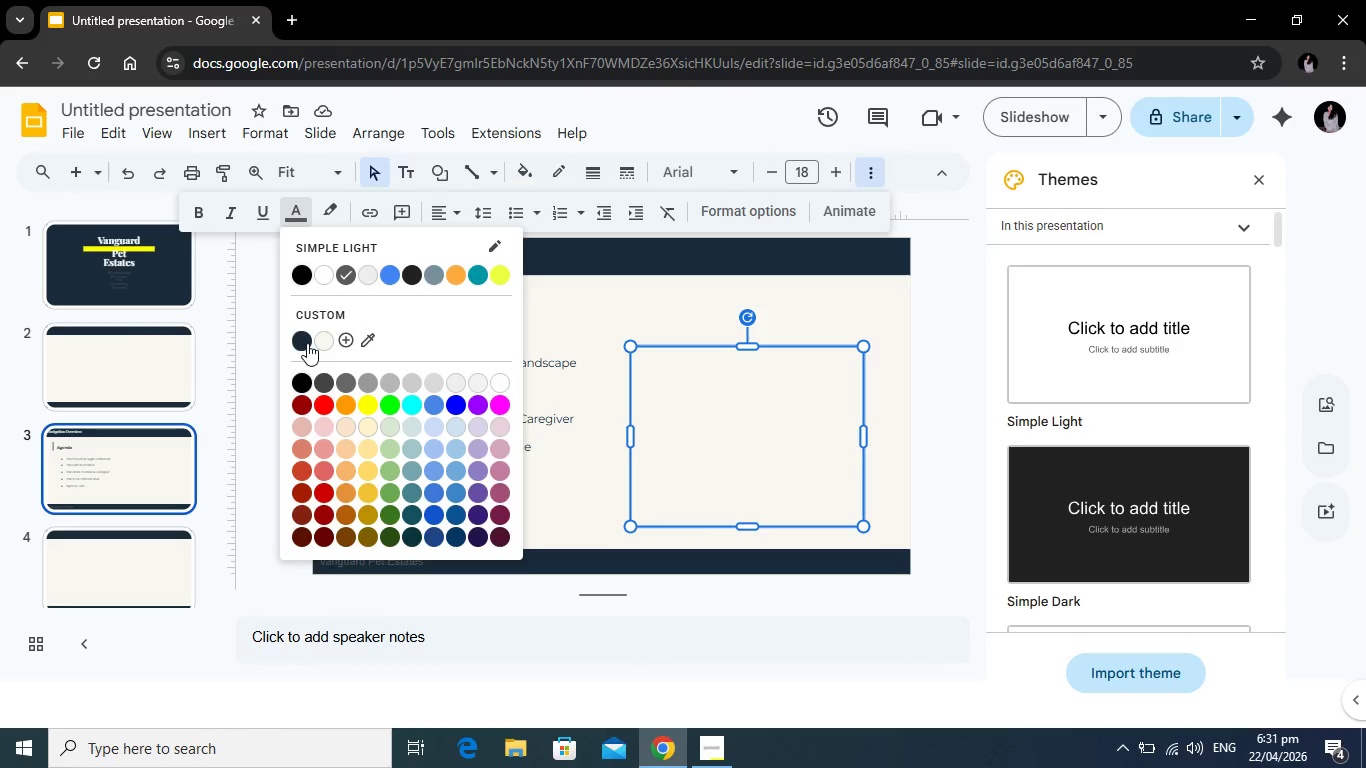 
left_click([307, 343])
 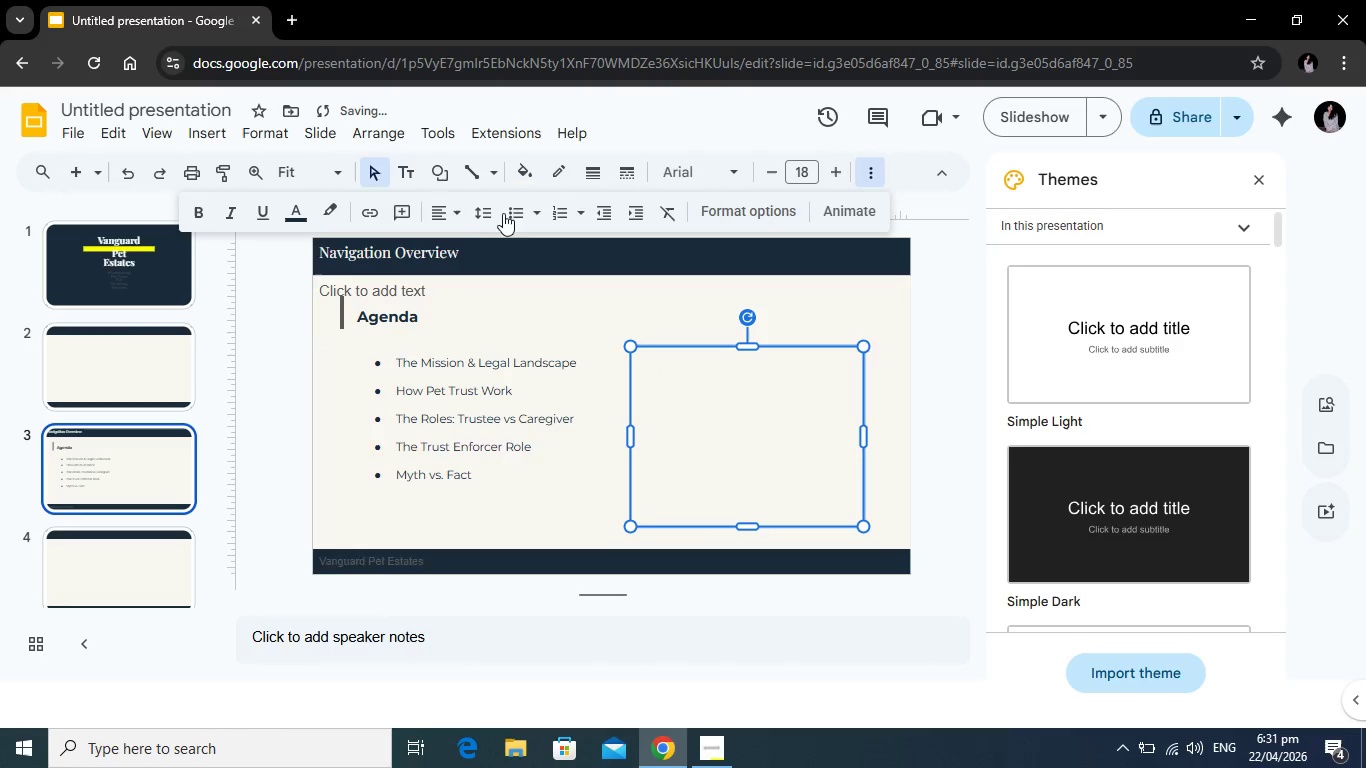 
left_click([510, 213])
 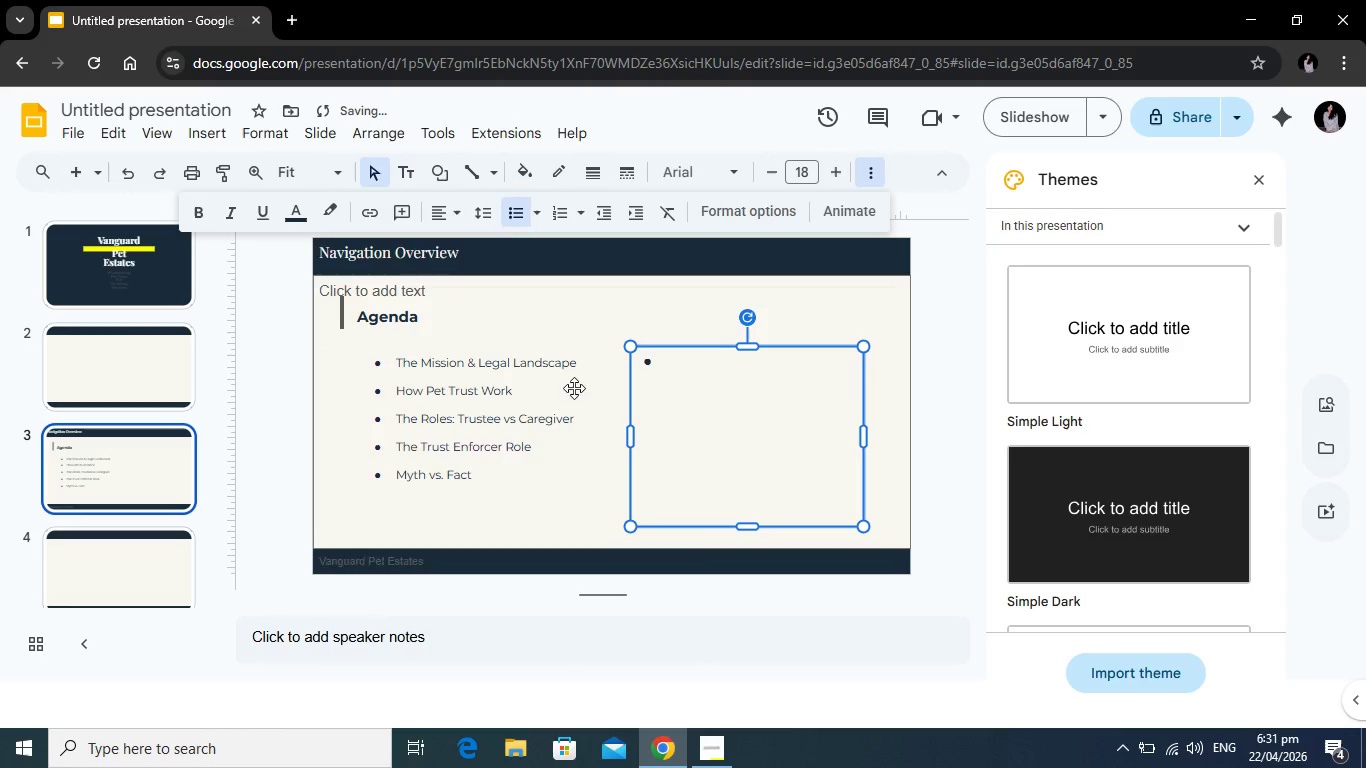 
left_click([557, 403])
 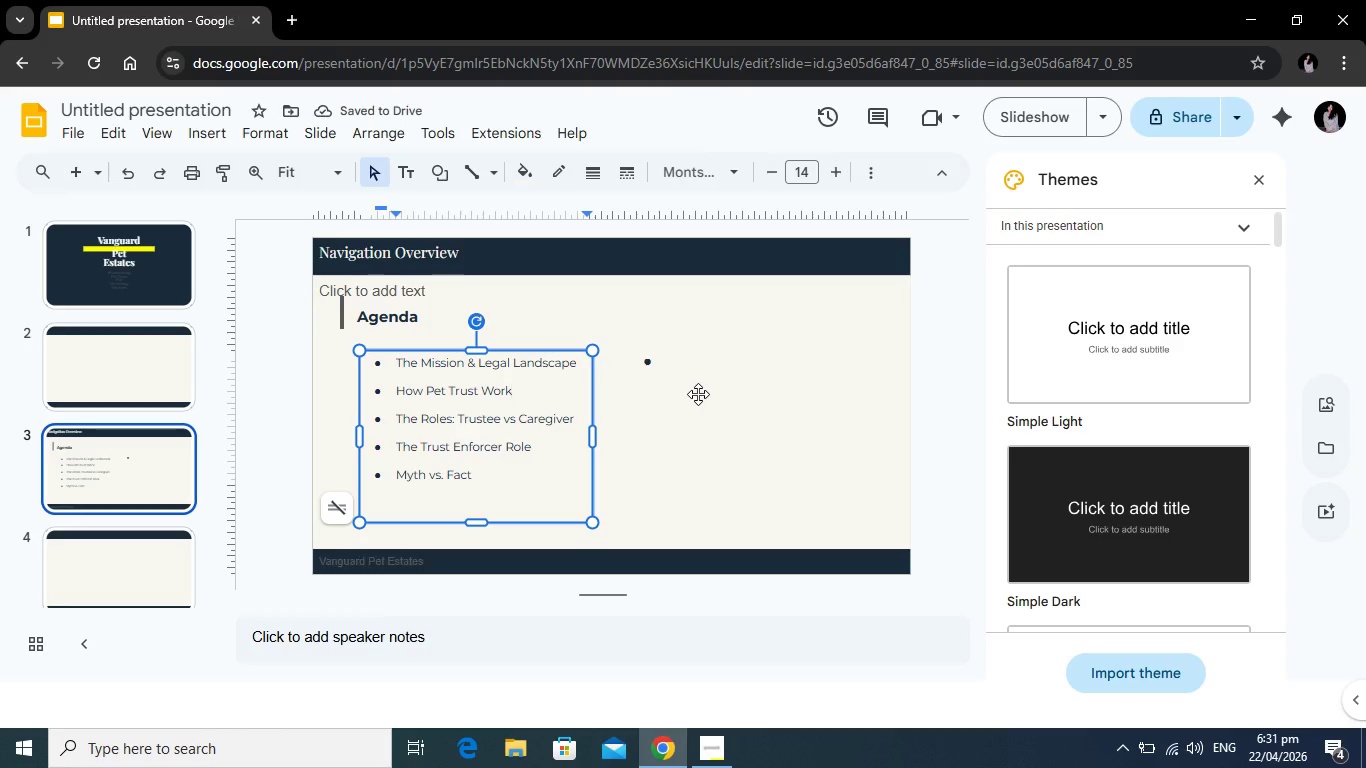 
left_click([698, 394])
 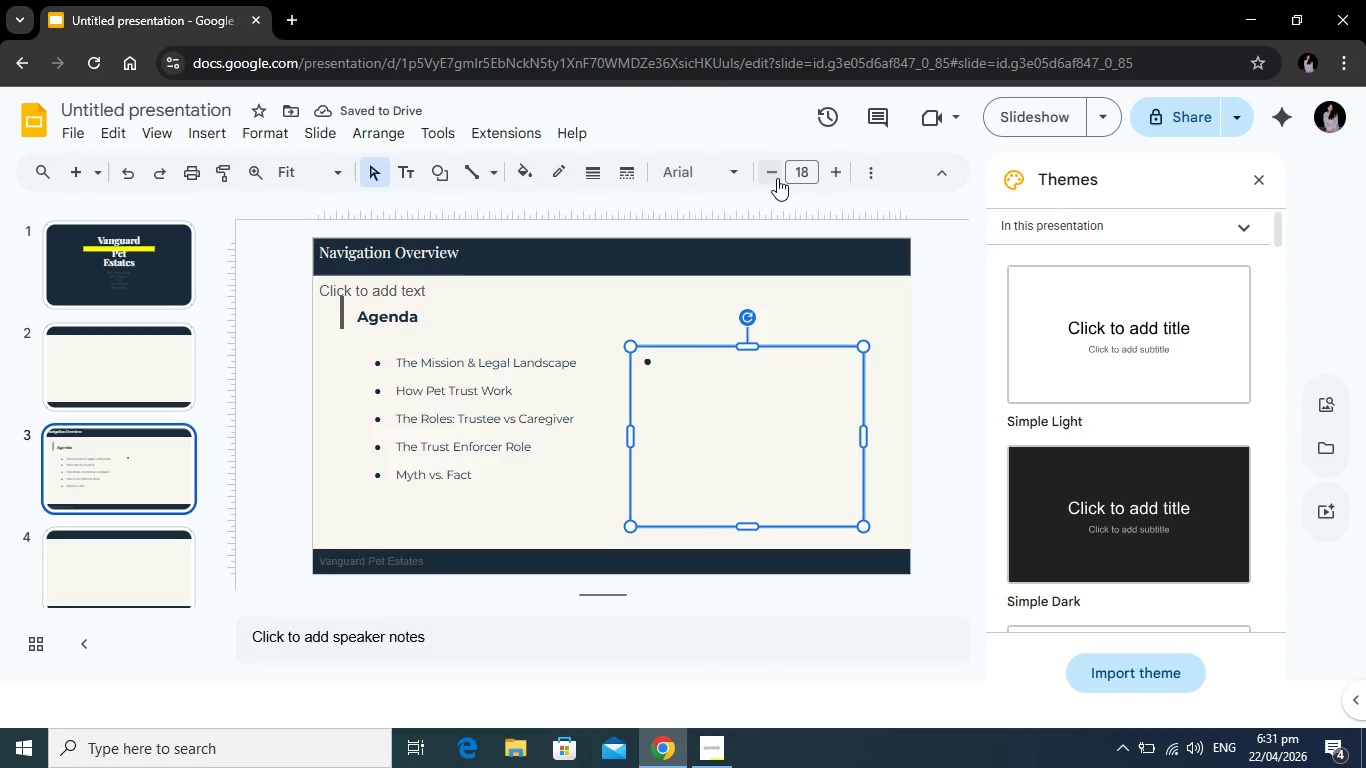 
left_click([777, 176])
 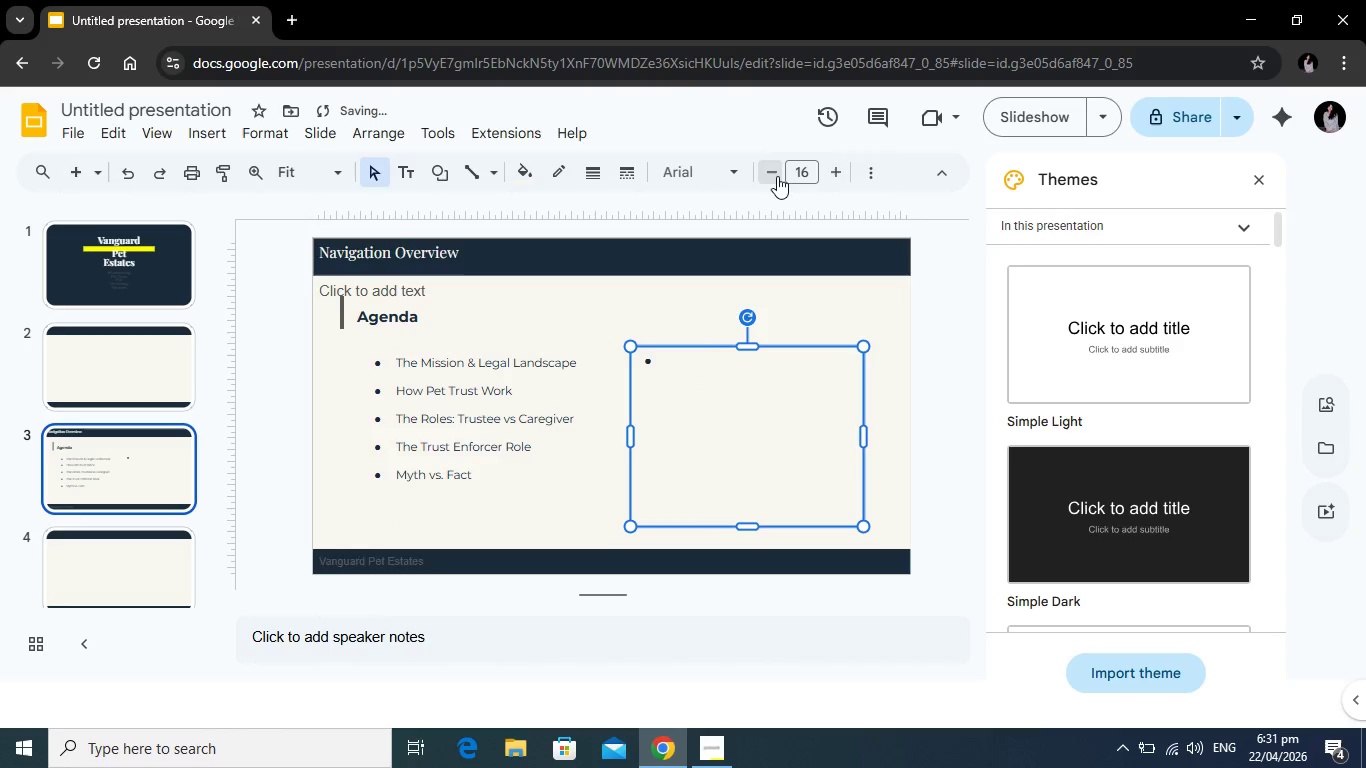 
double_click([777, 176])
 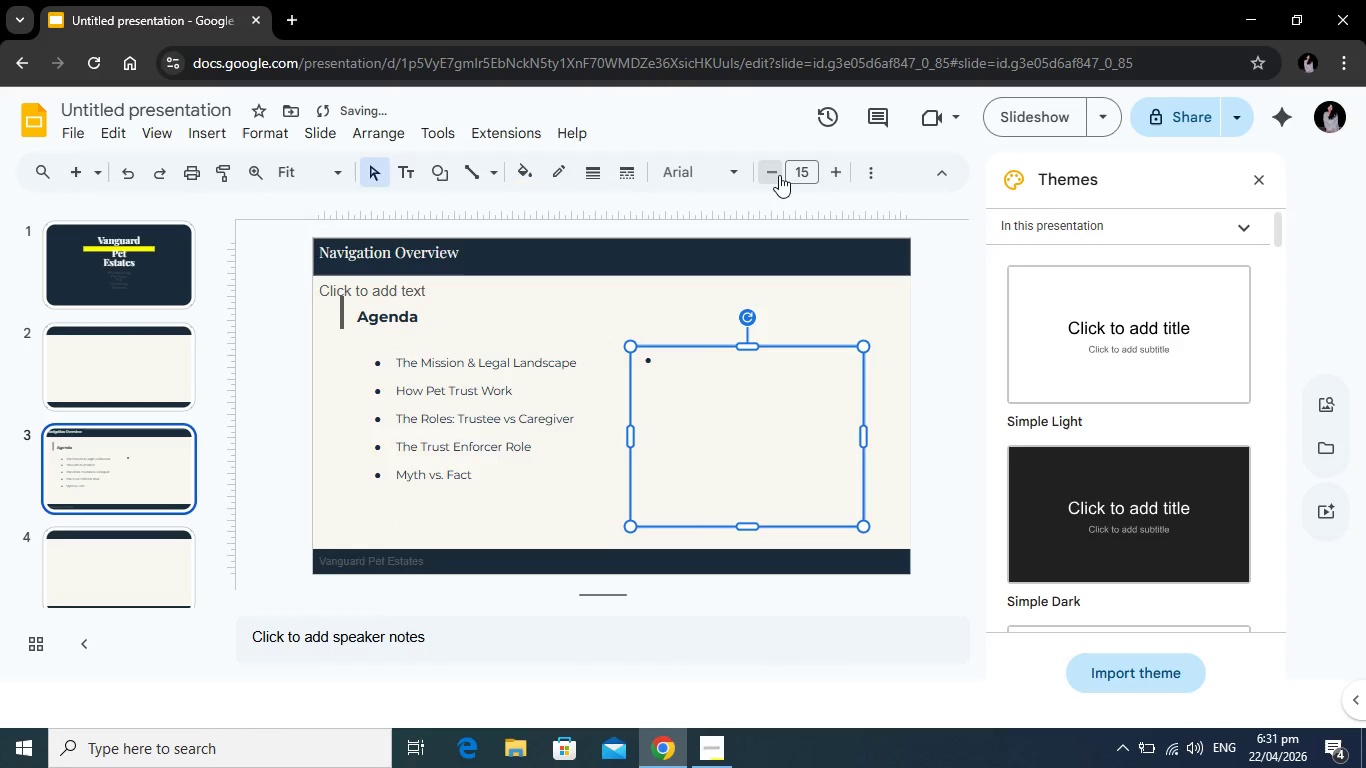 
left_click([779, 175])
 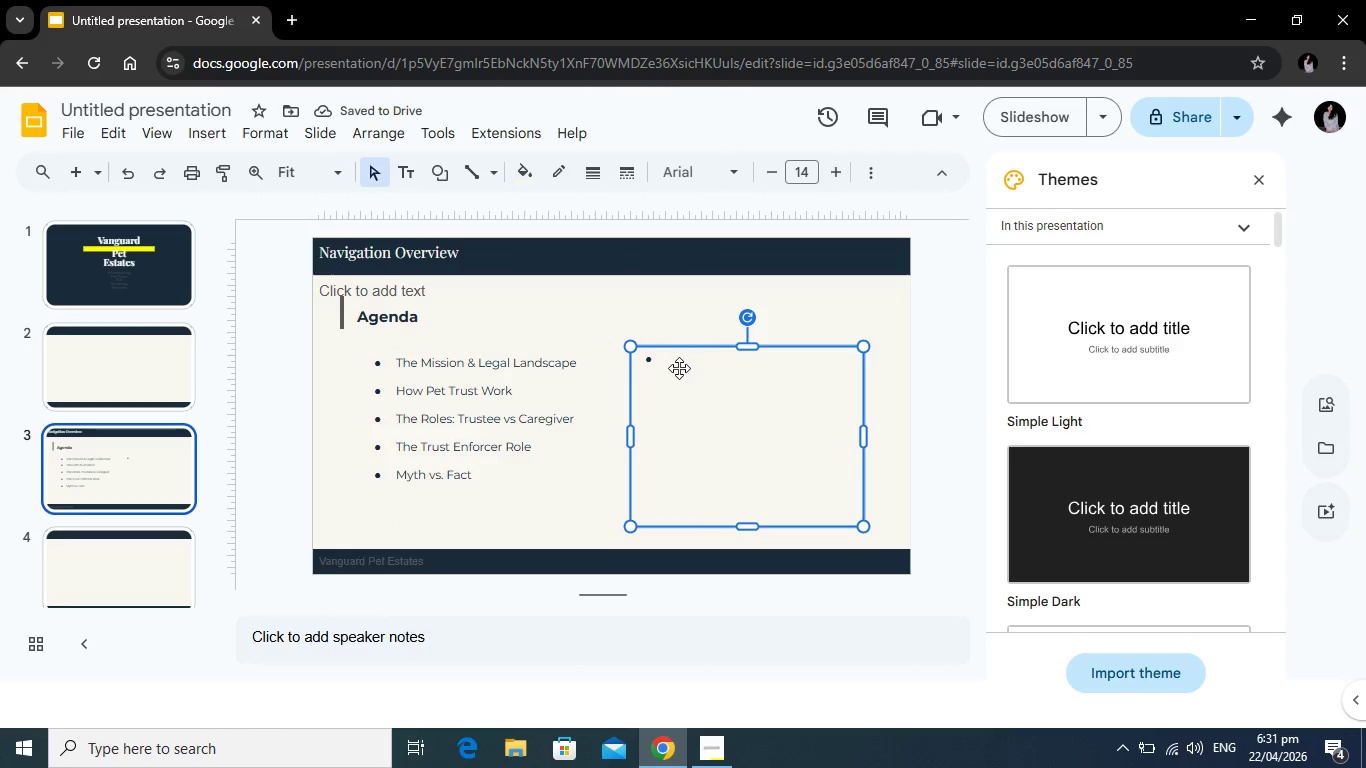 
wait(5.31)
 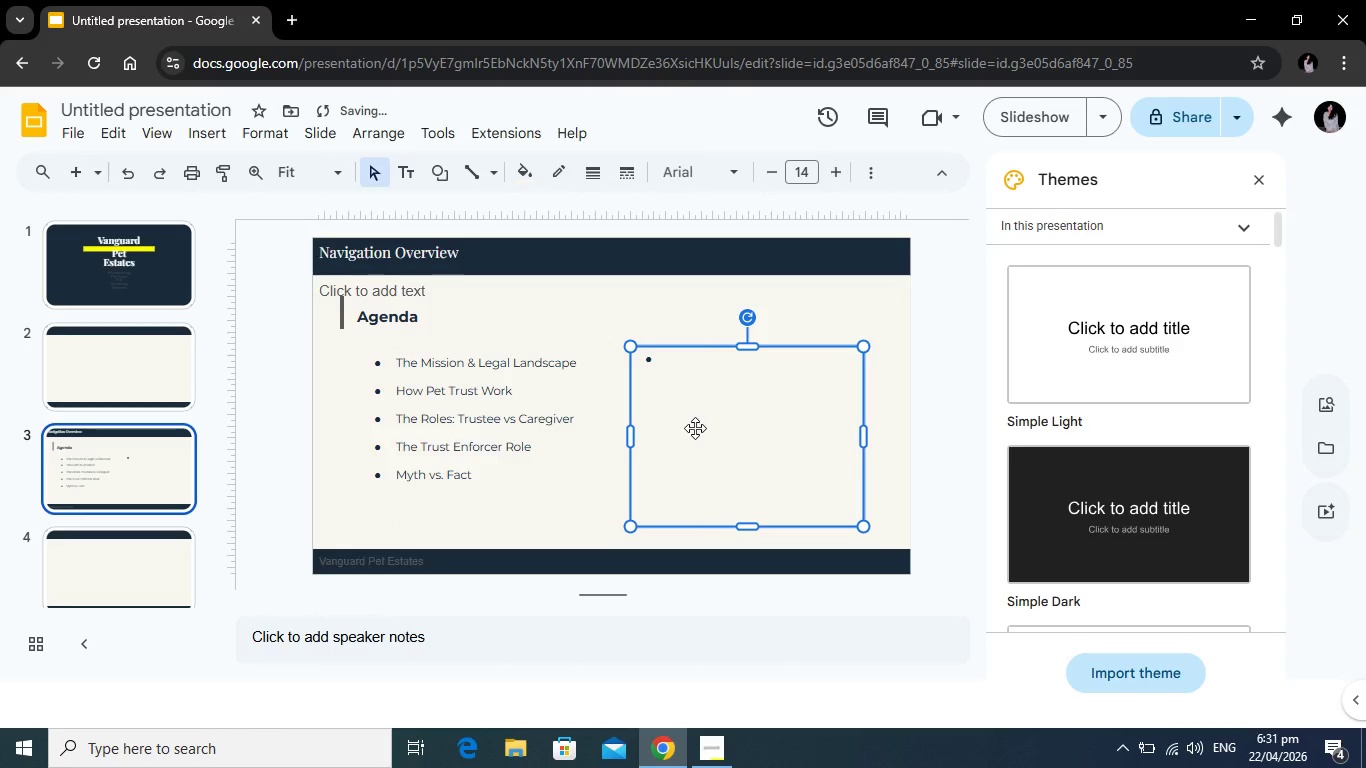 
type(Funding and Fian)
key(Backspace)
key(Backspace)
type(nancial Modeling)
 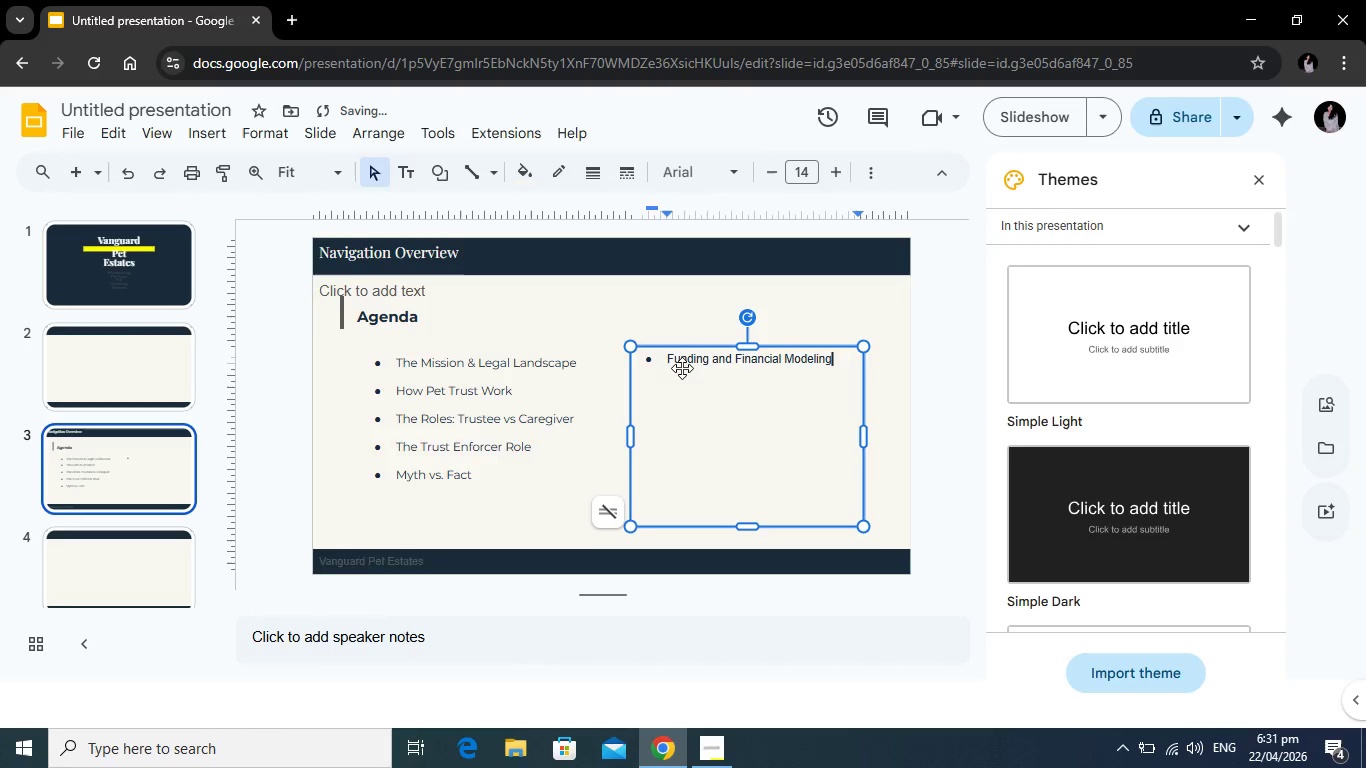 
key(Enter)
 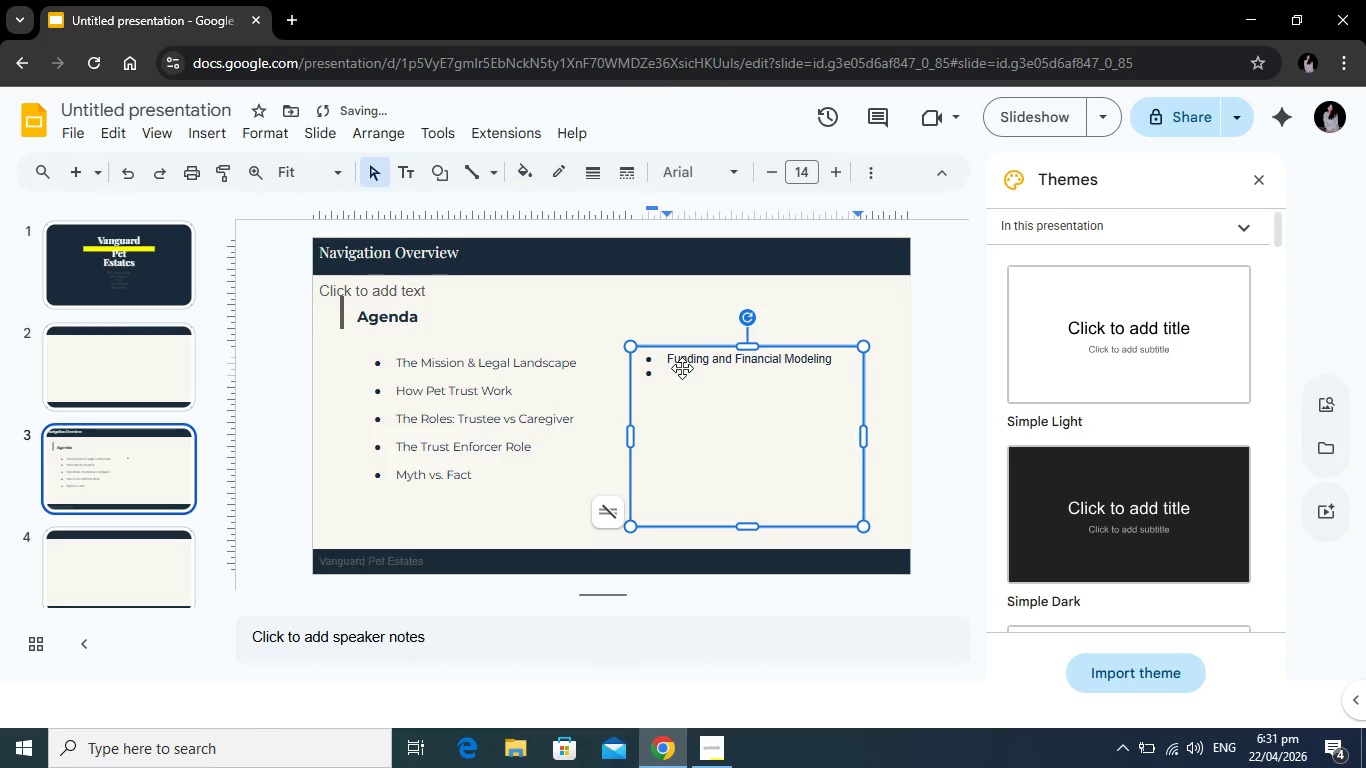 
type(Veterinary )
key(Backspace)
type(-Specific Line Items)
 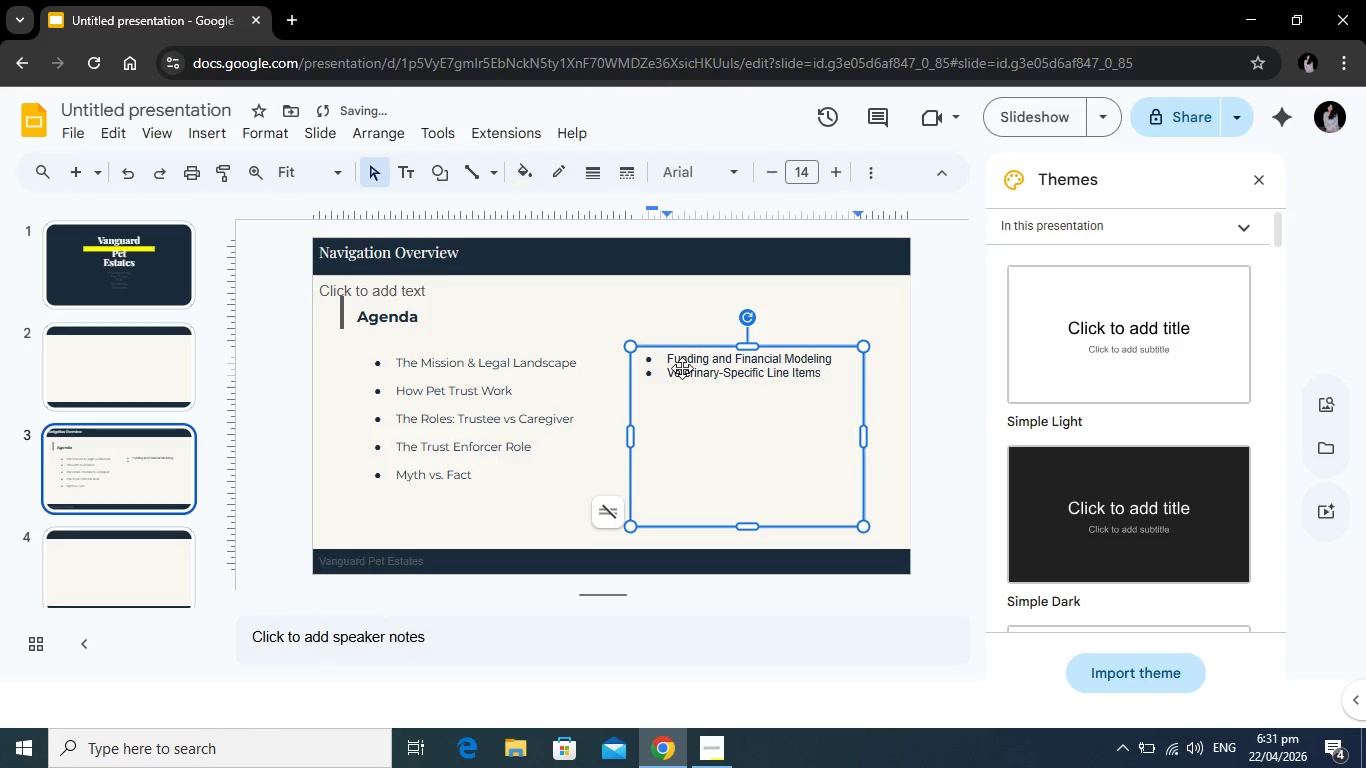 
key(Enter)
 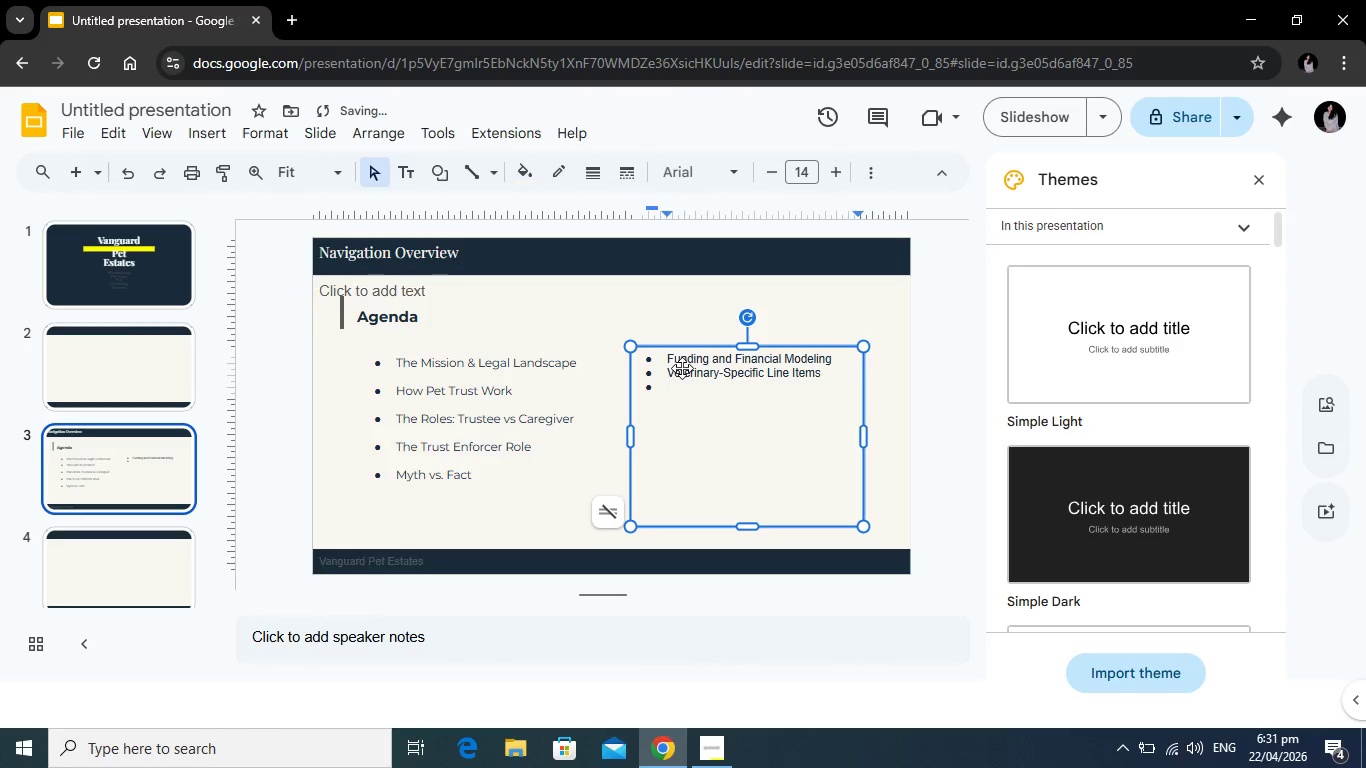 
type(End-of-Life Planning)
 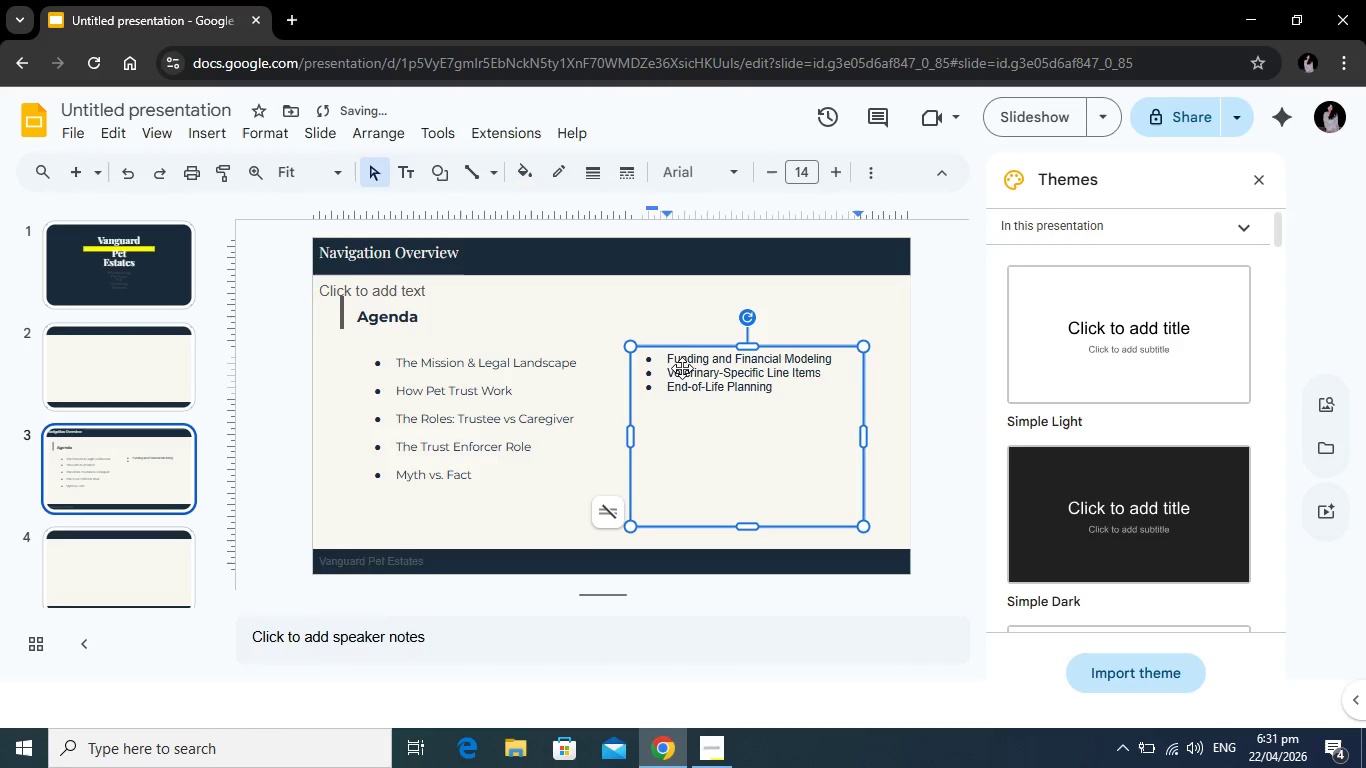 
key(Enter)
 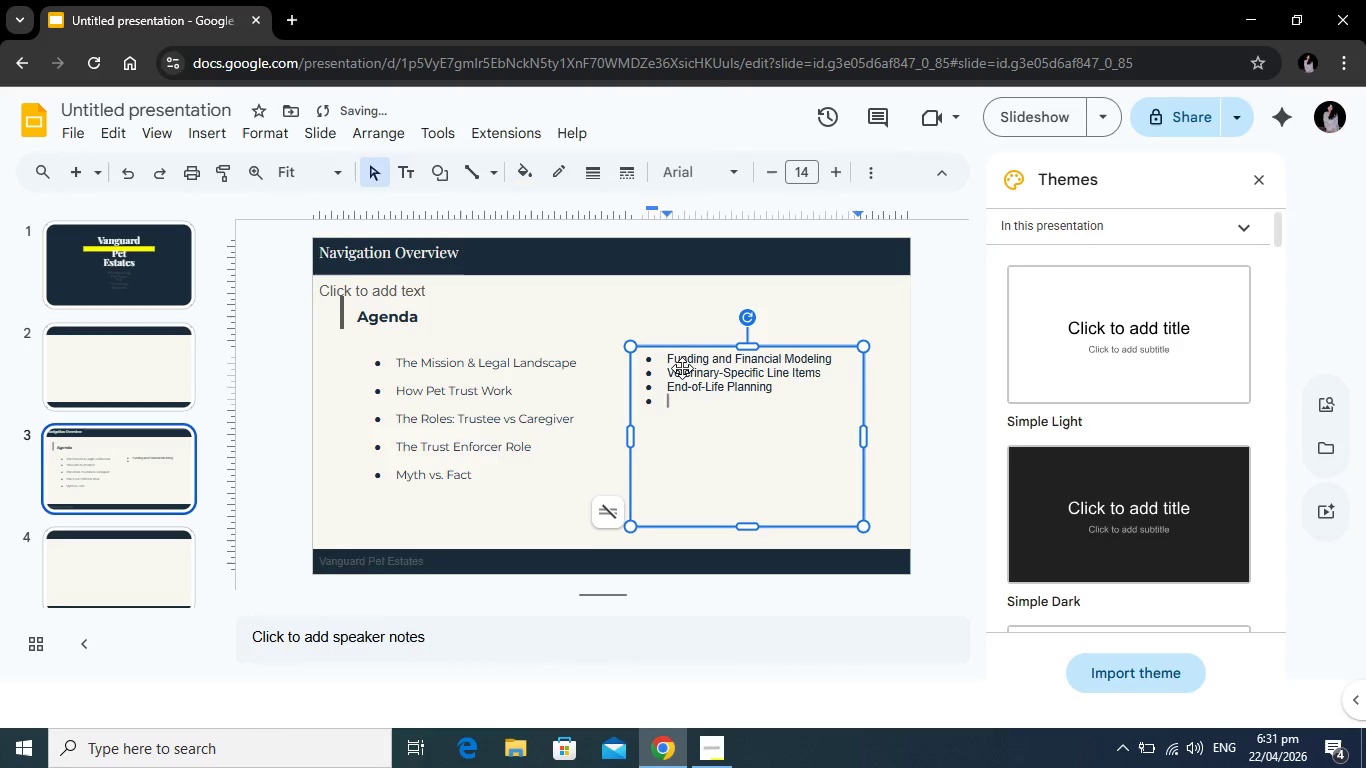 
type(Unique & Long-Lived Species)
 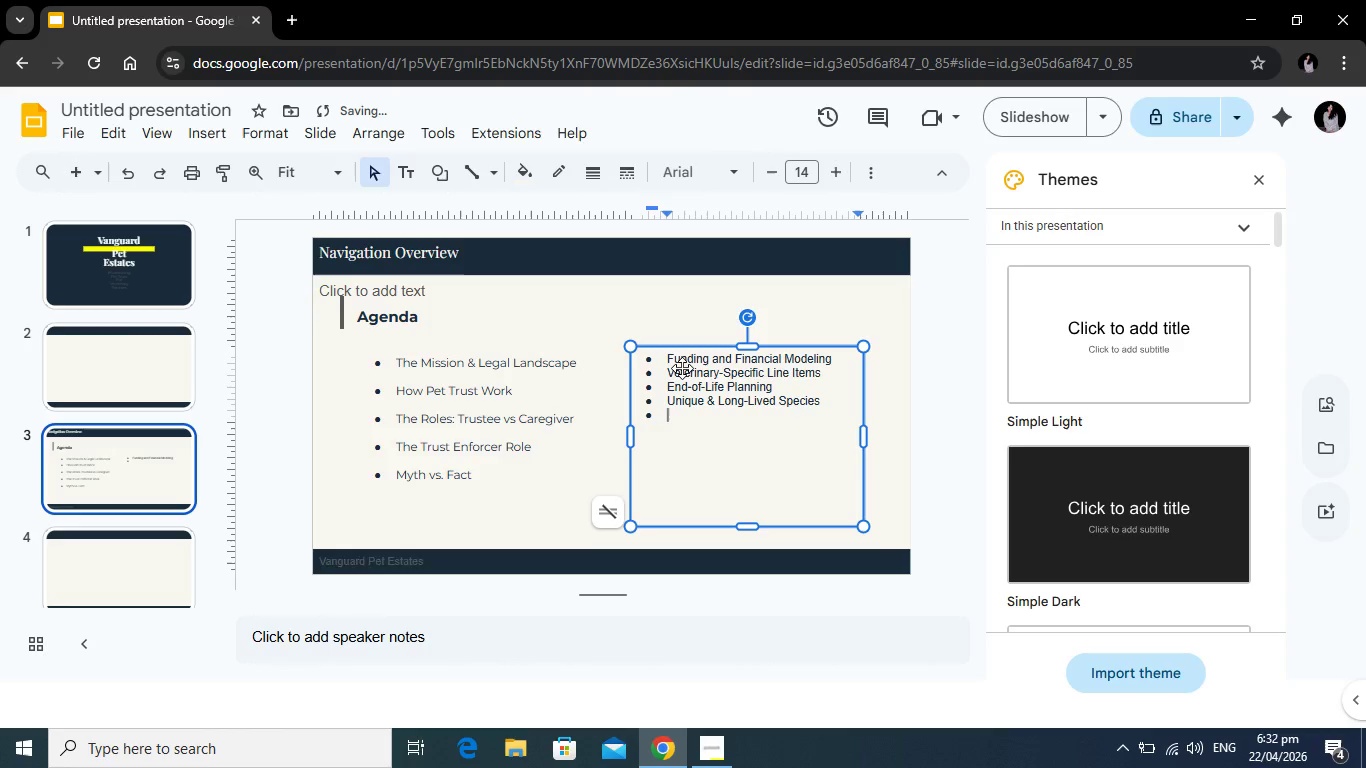 
 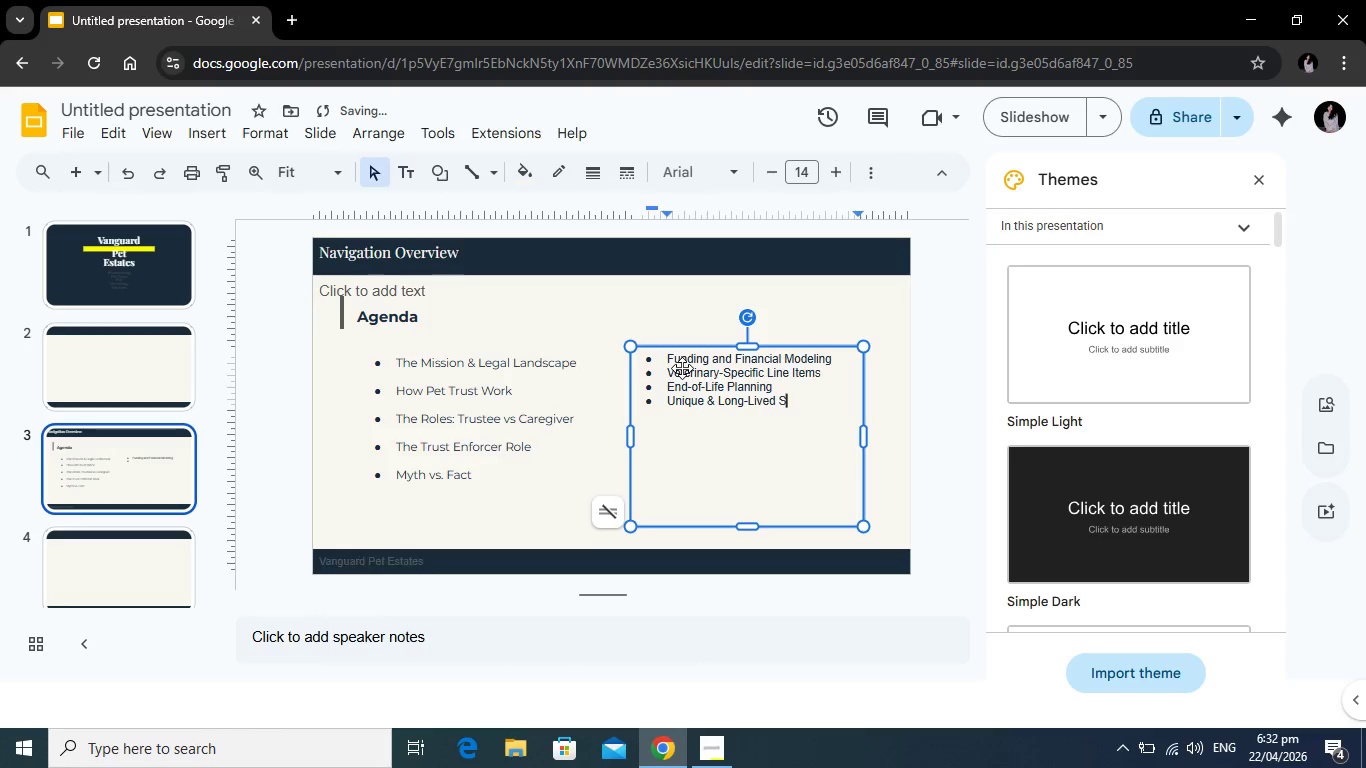 
key(Enter)
 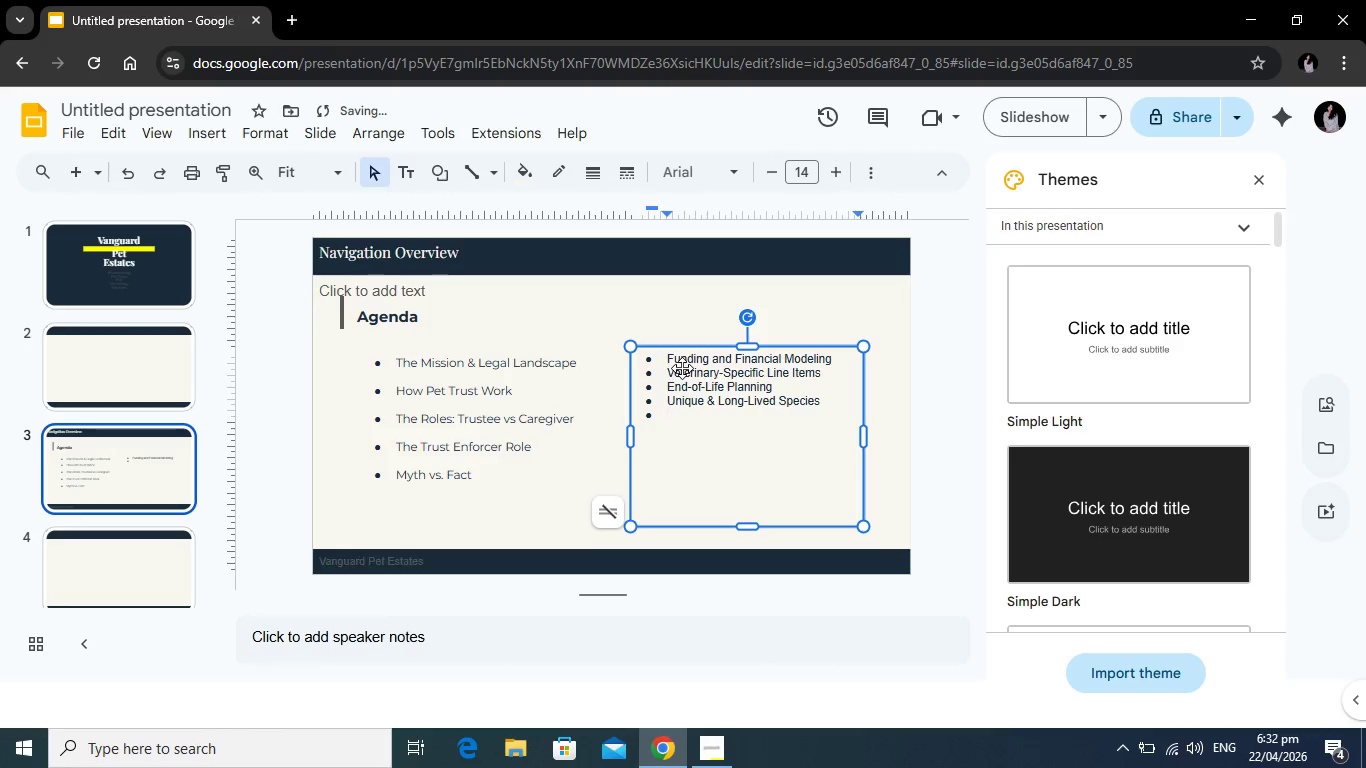 
type(Referral Process for Partners)
 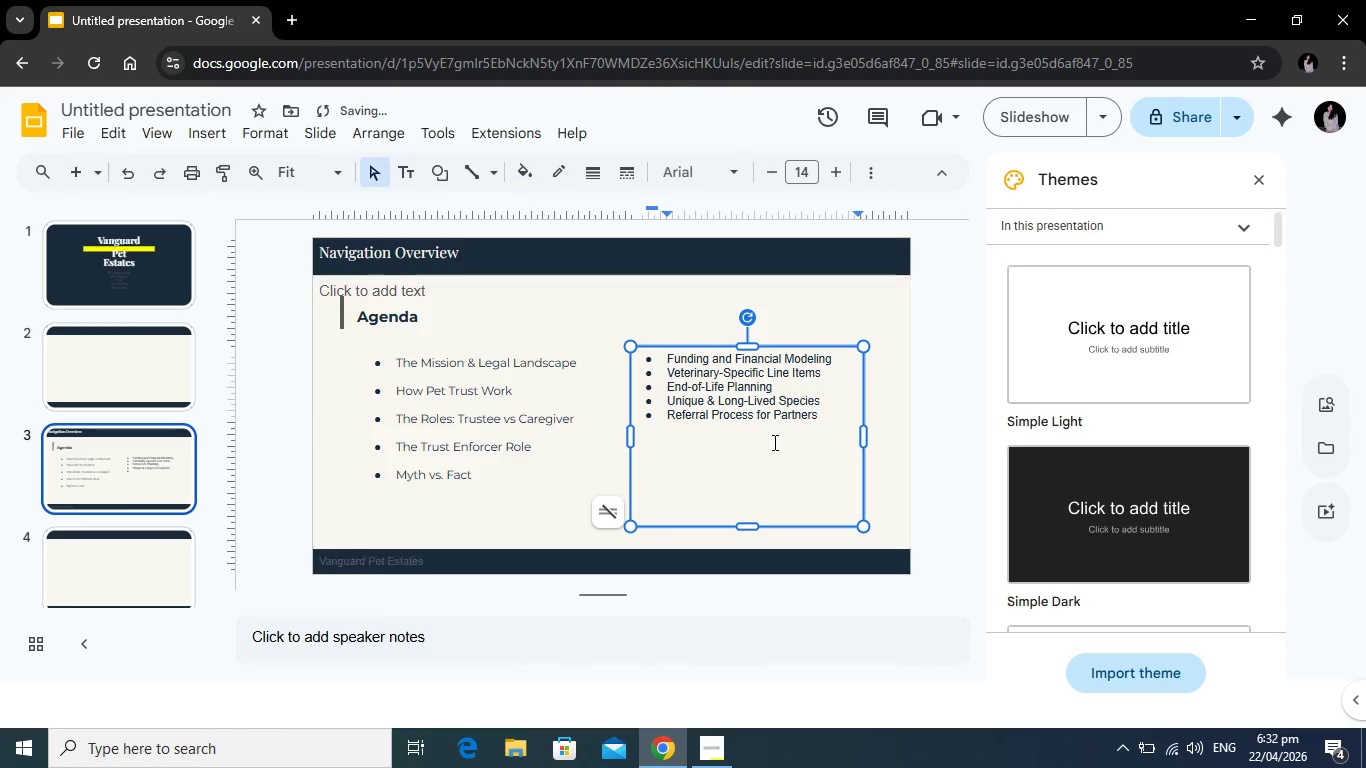 
left_click_drag(start_coordinate=[822, 421], to_coordinate=[648, 352])
 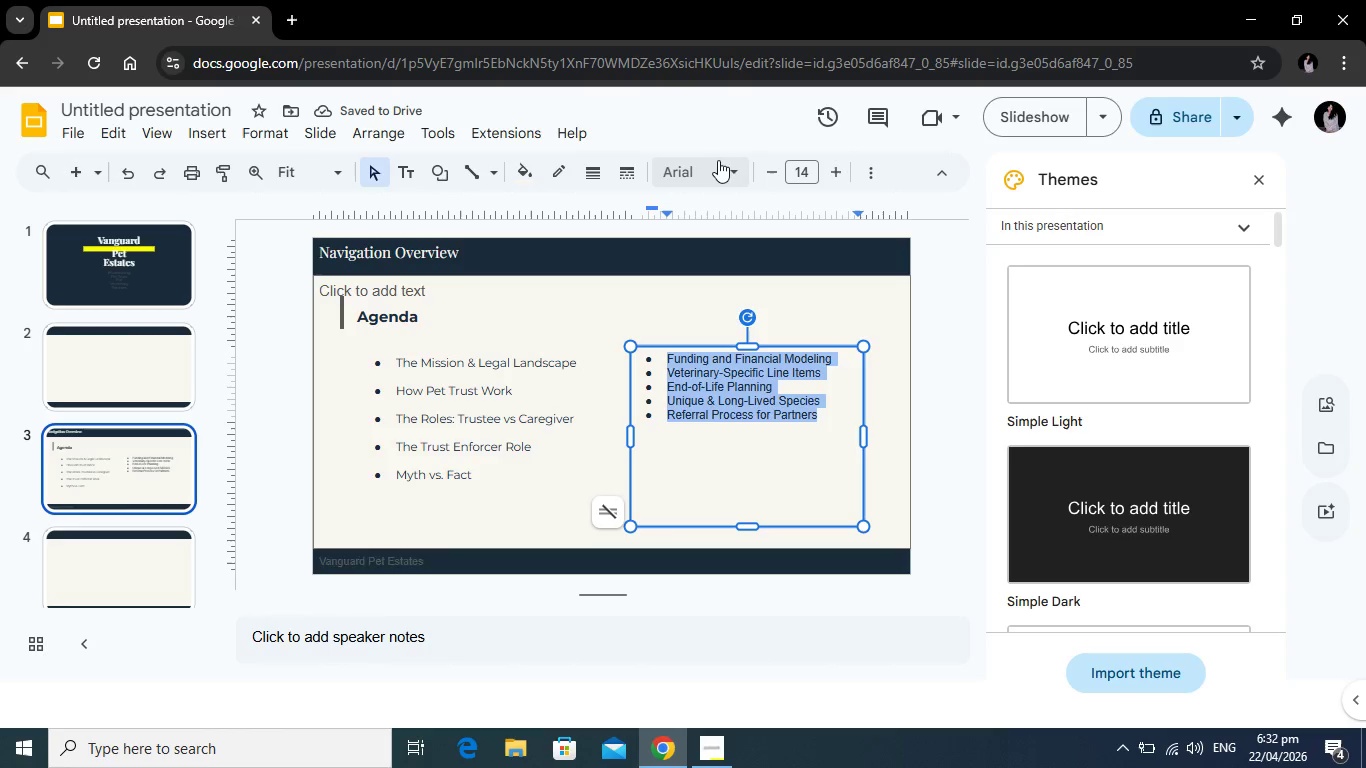 
left_click([737, 172])
 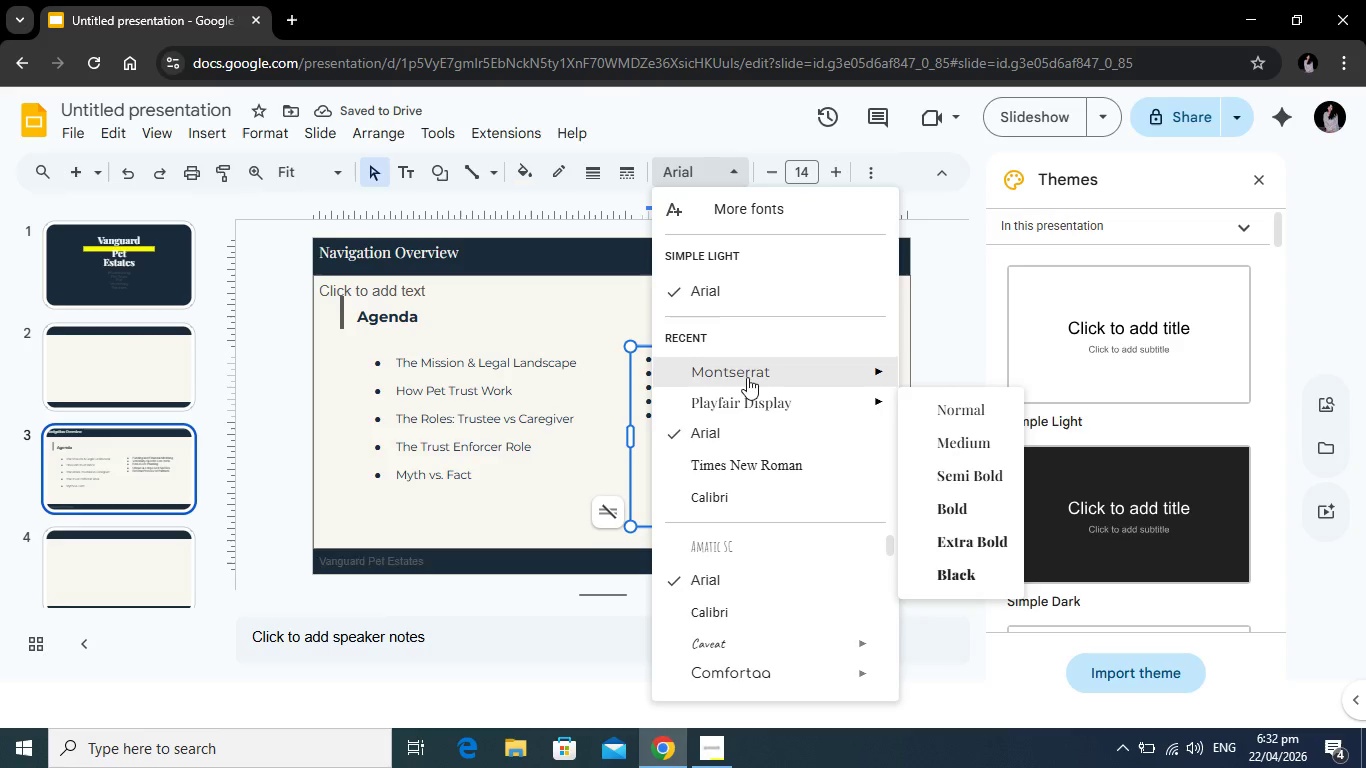 
left_click([747, 376])
 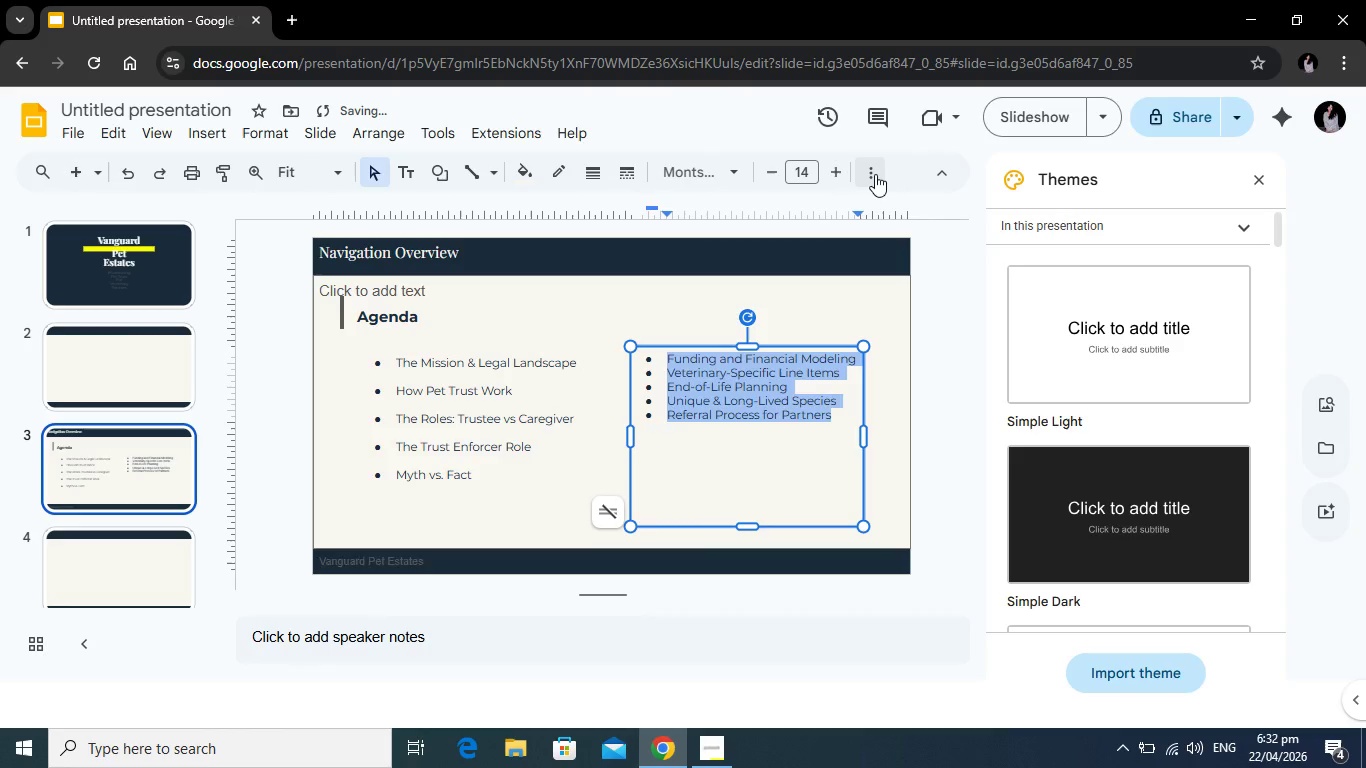 
left_click([875, 174])
 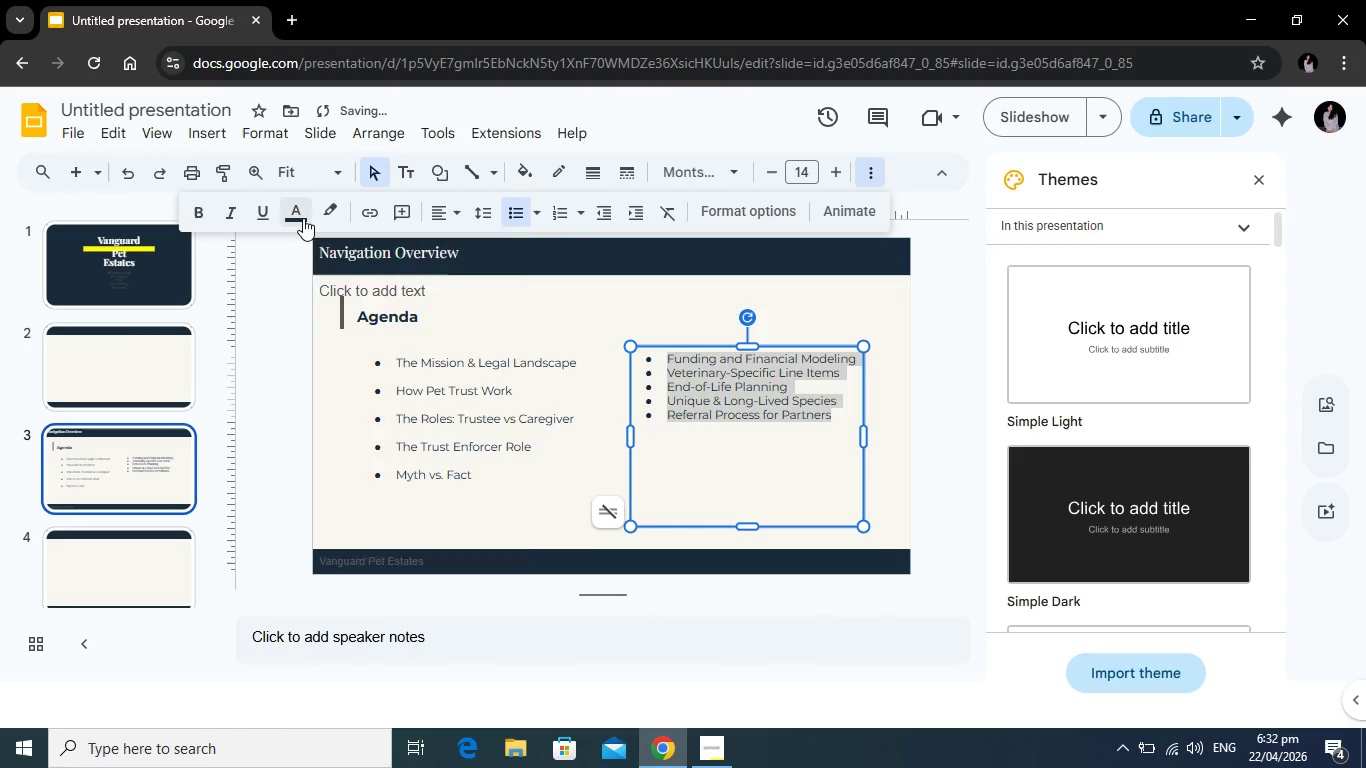 
left_click([303, 218])
 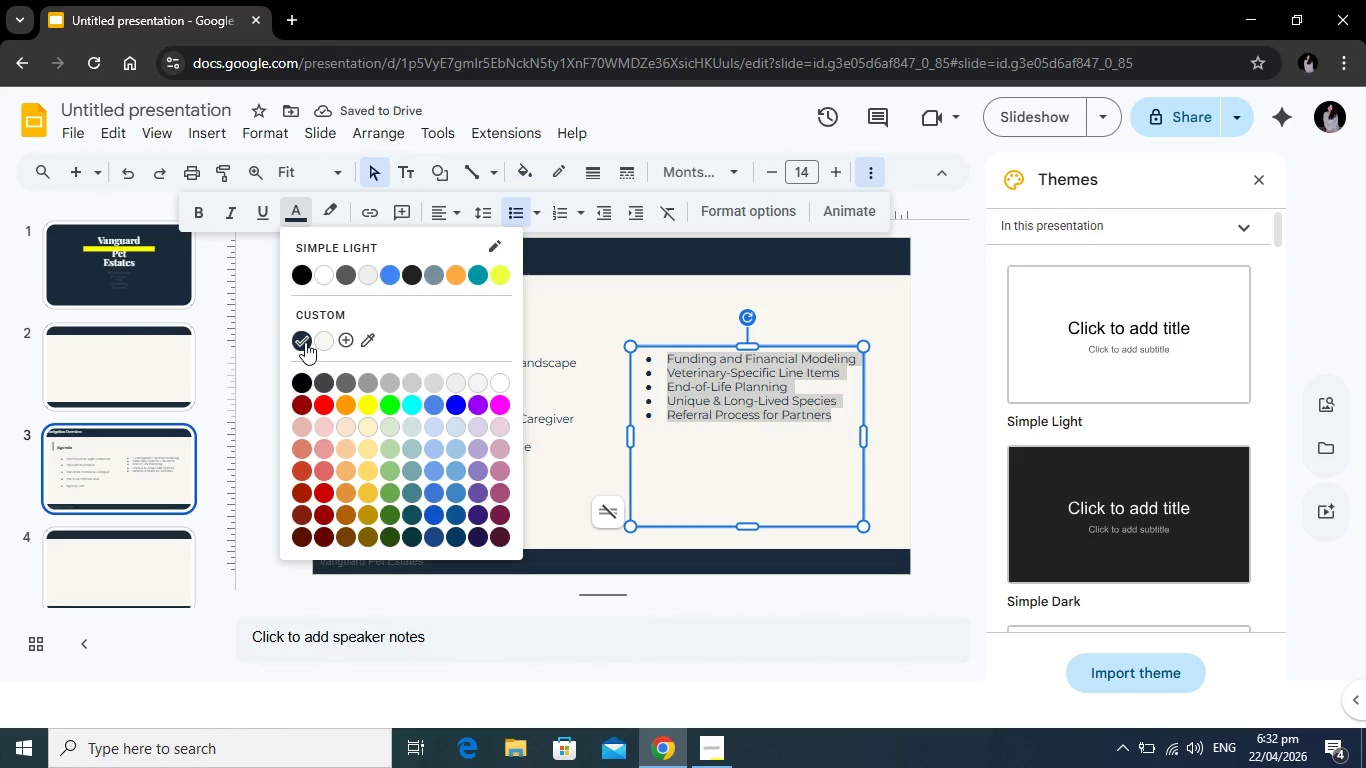 
left_click([305, 342])
 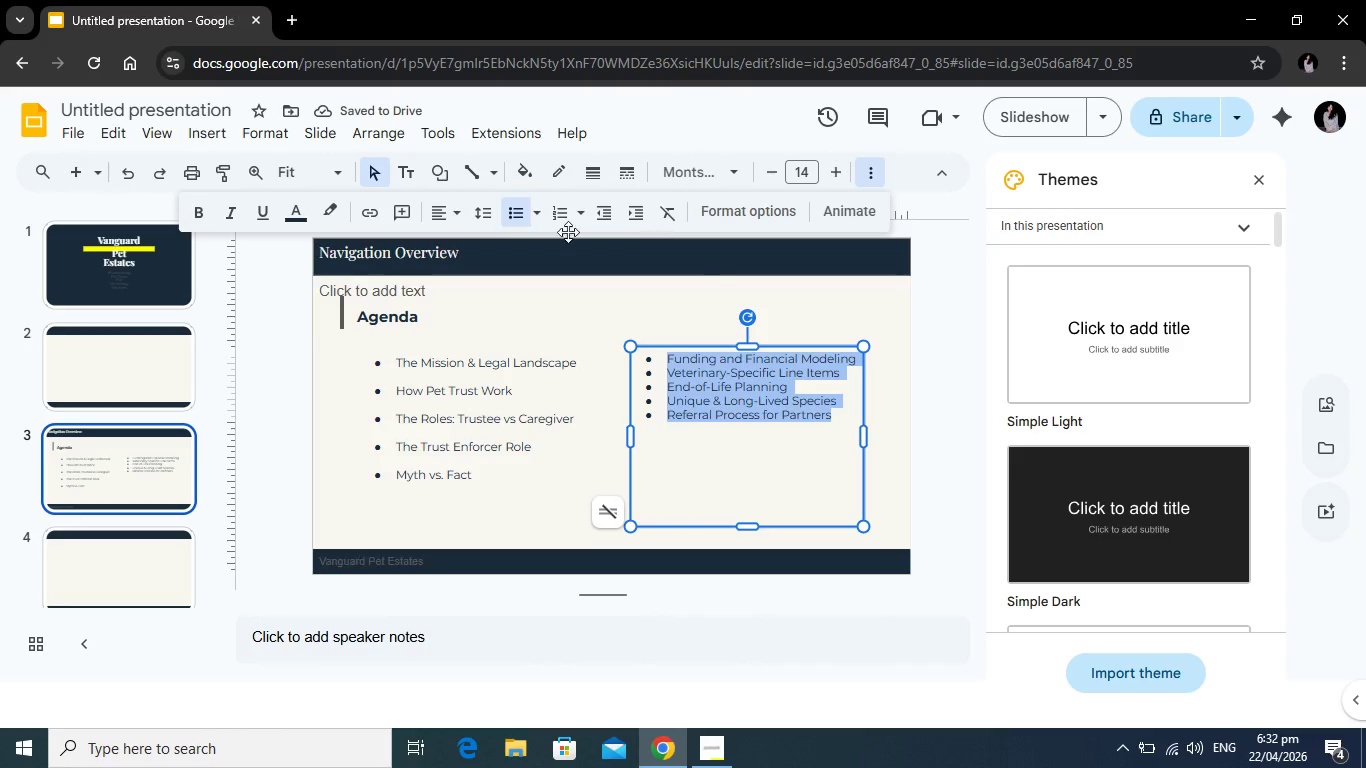 
left_click([482, 214])
 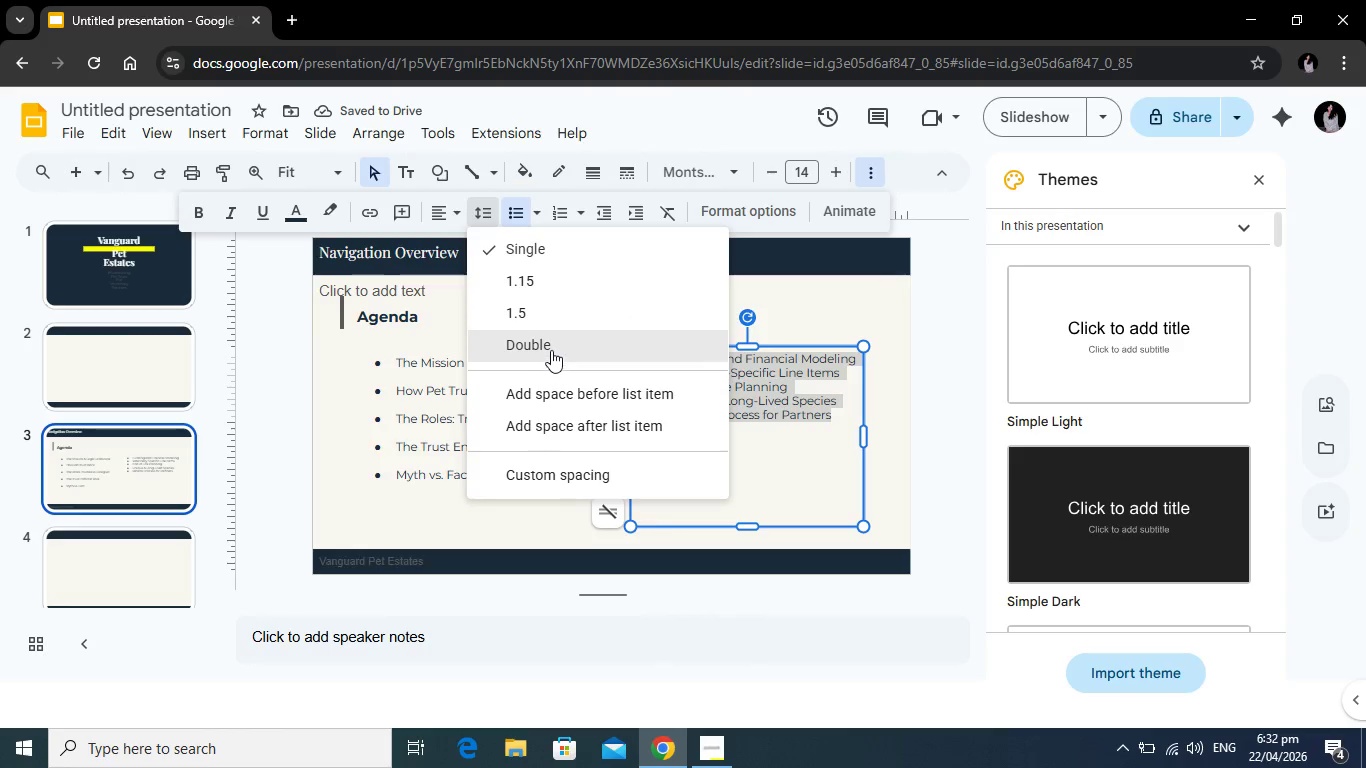 
left_click([551, 350])
 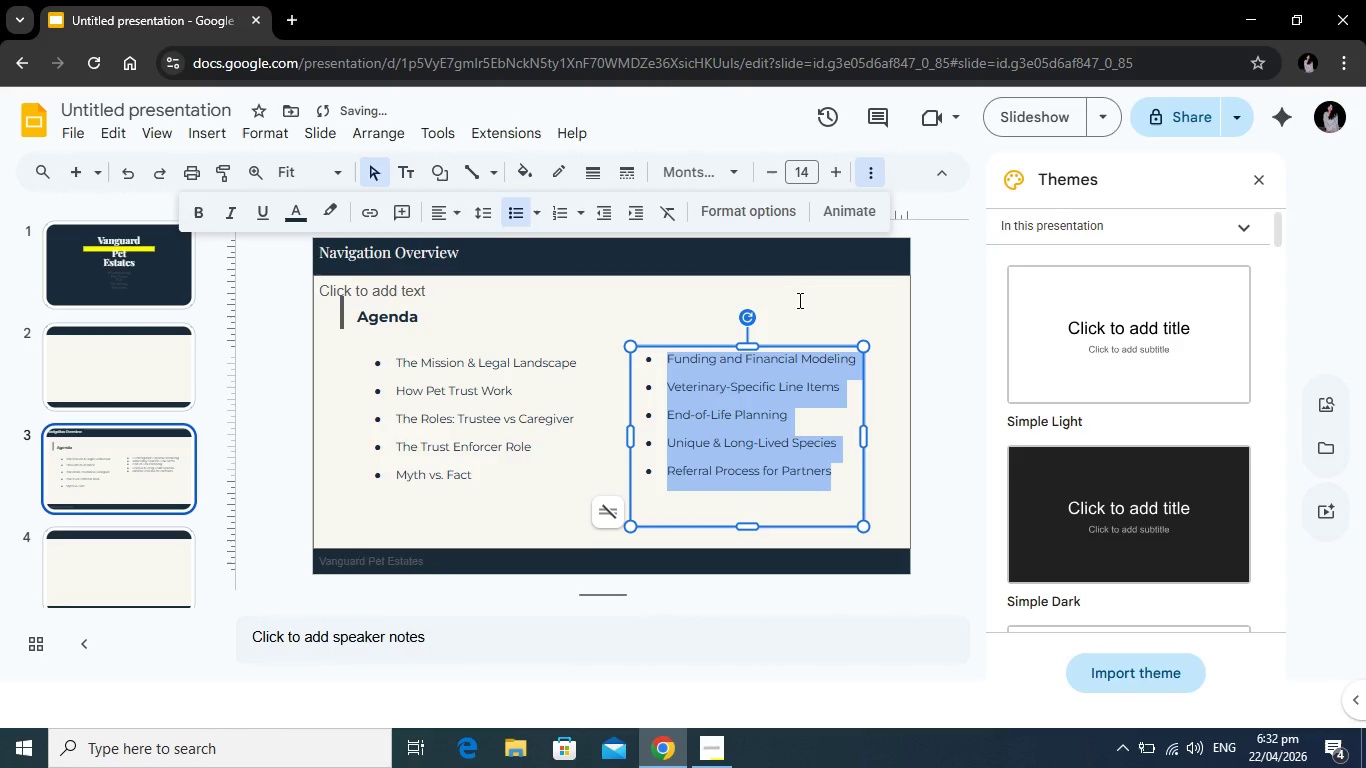 
left_click([798, 300])
 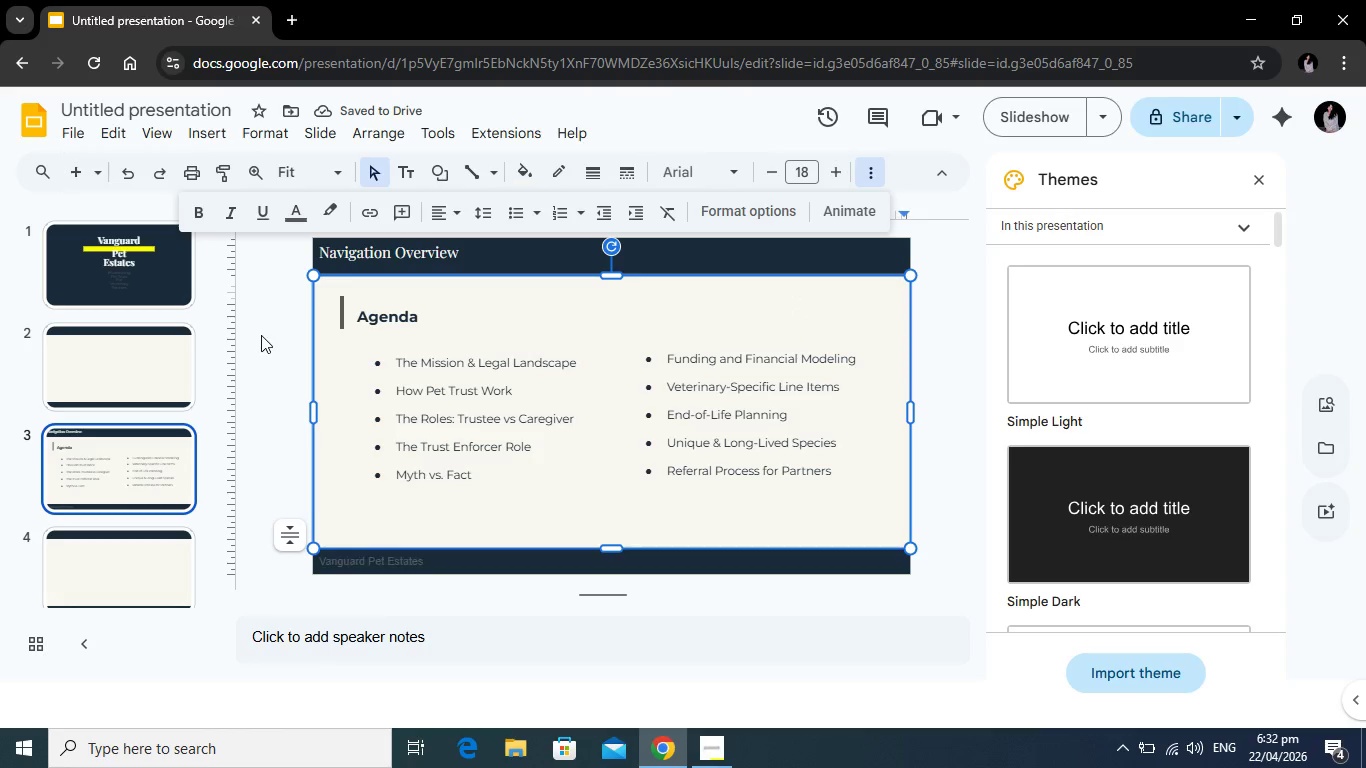 
left_click([263, 333])
 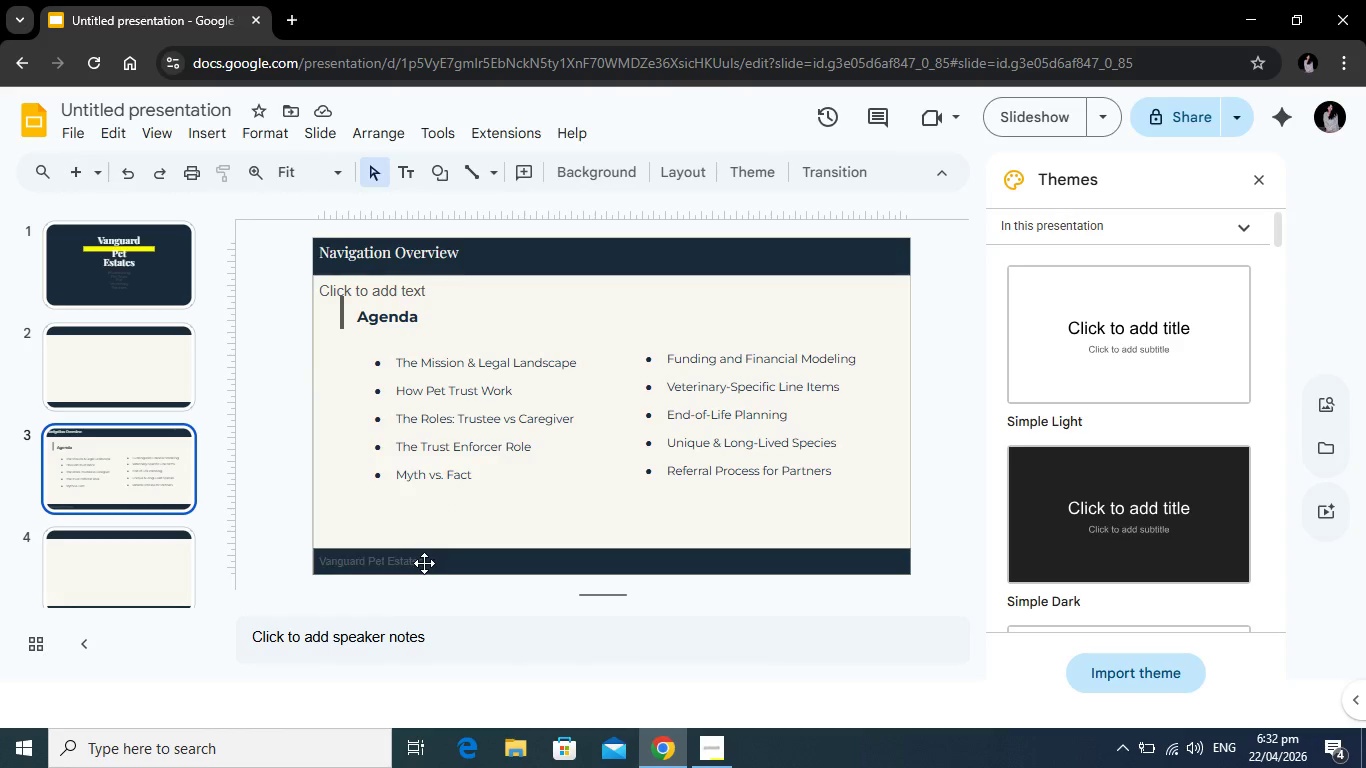 
left_click([423, 563])
 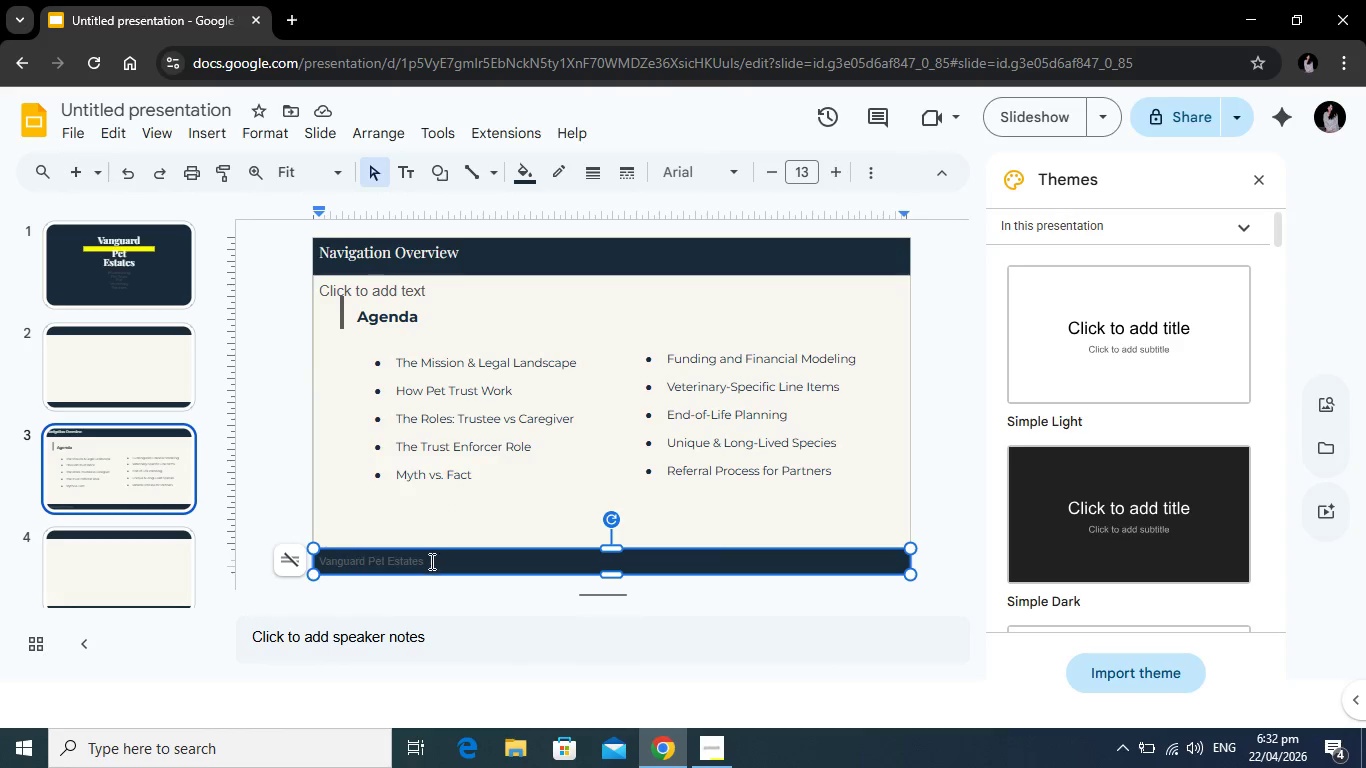 
left_click_drag(start_coordinate=[434, 560], to_coordinate=[317, 561])
 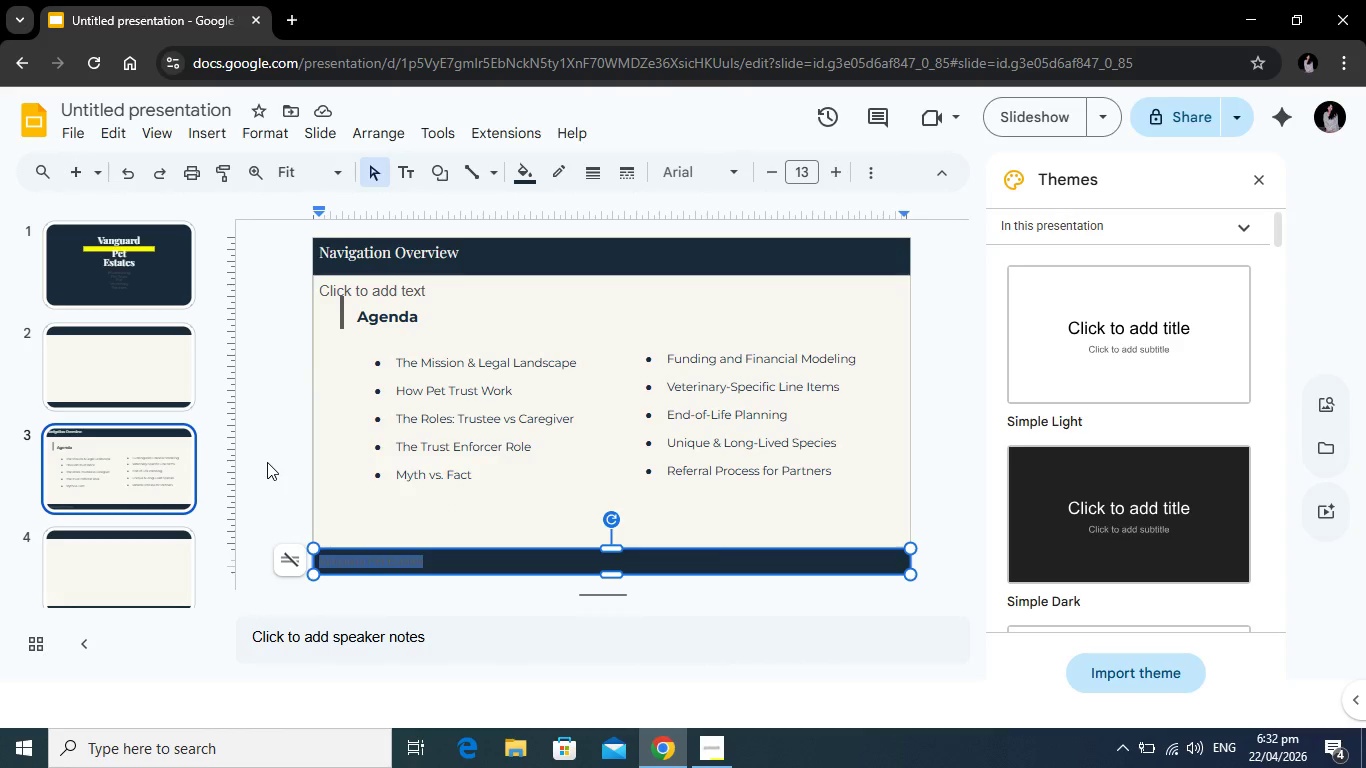 
left_click([267, 463])
 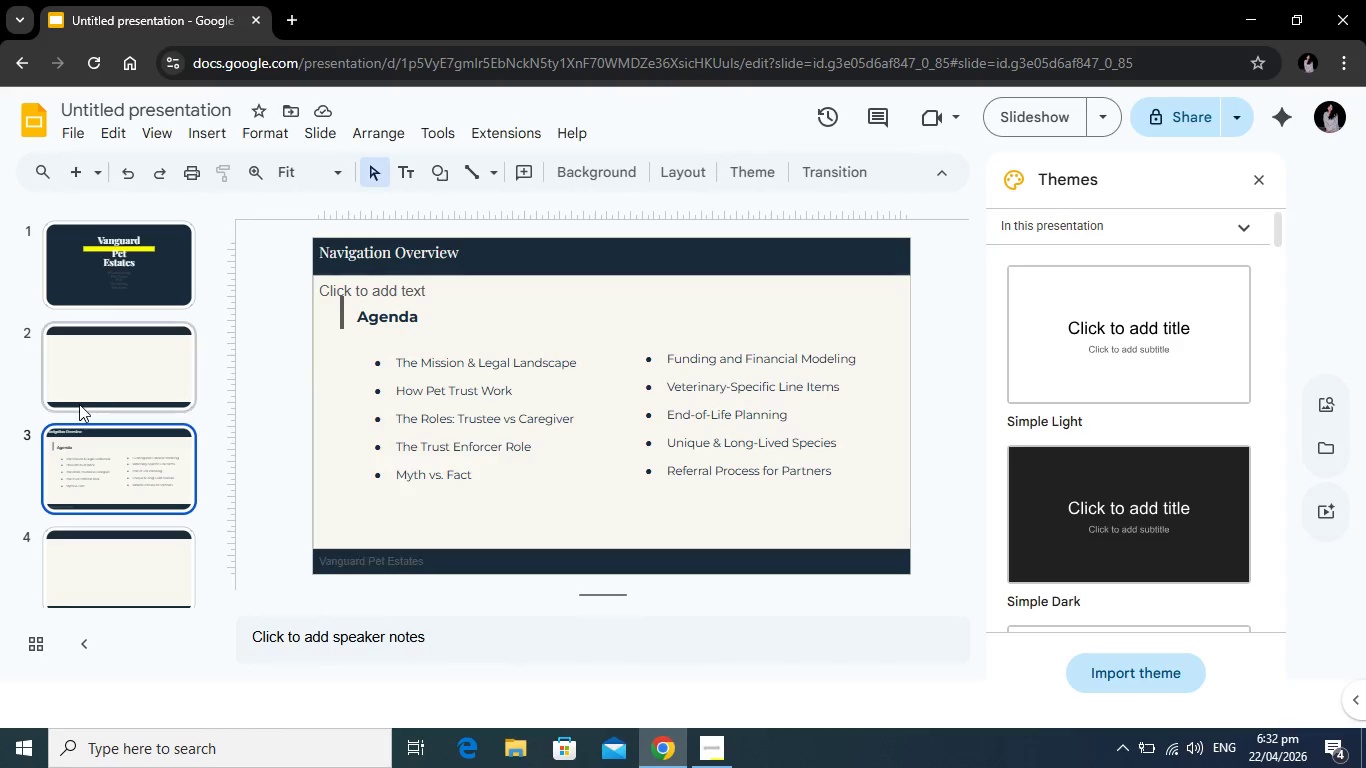 
scroll: coordinate [79, 404], scroll_direction: down, amount: 2.0
 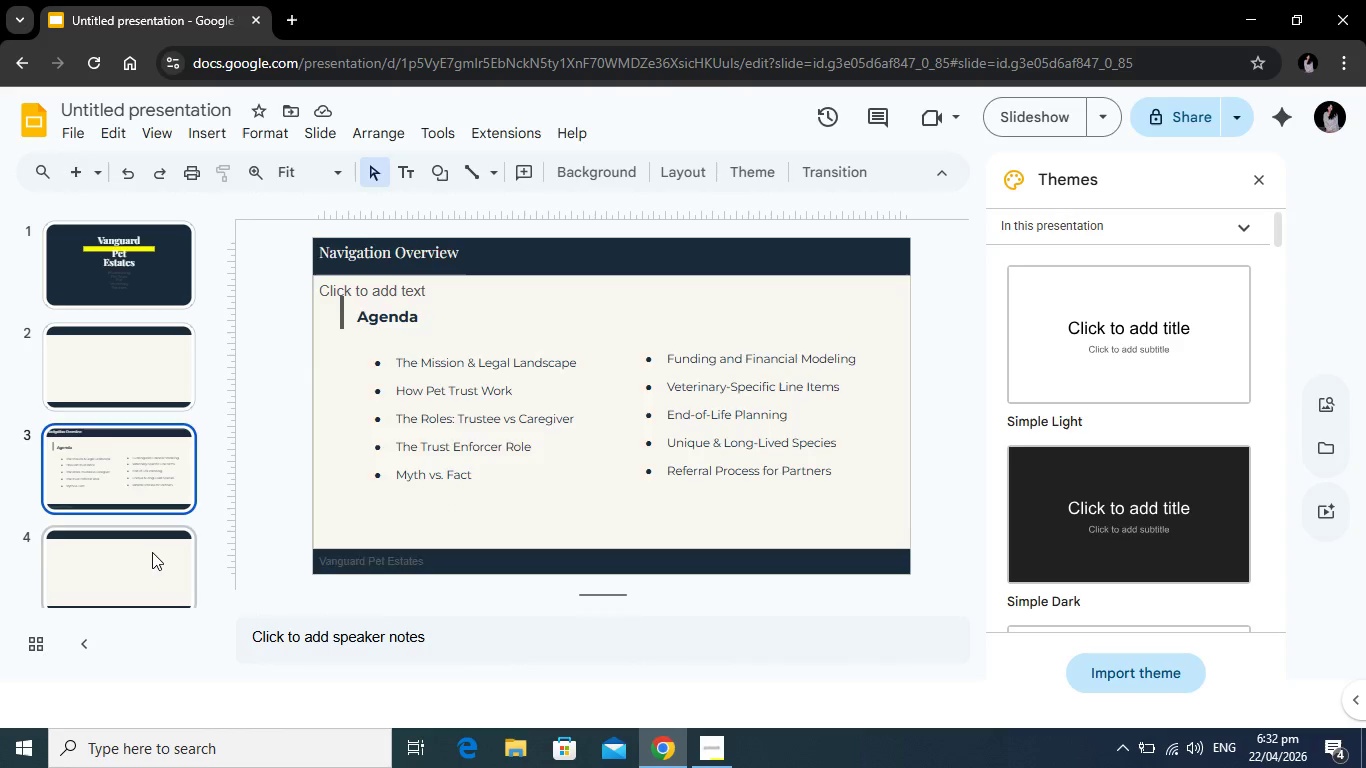 
left_click([152, 552])
 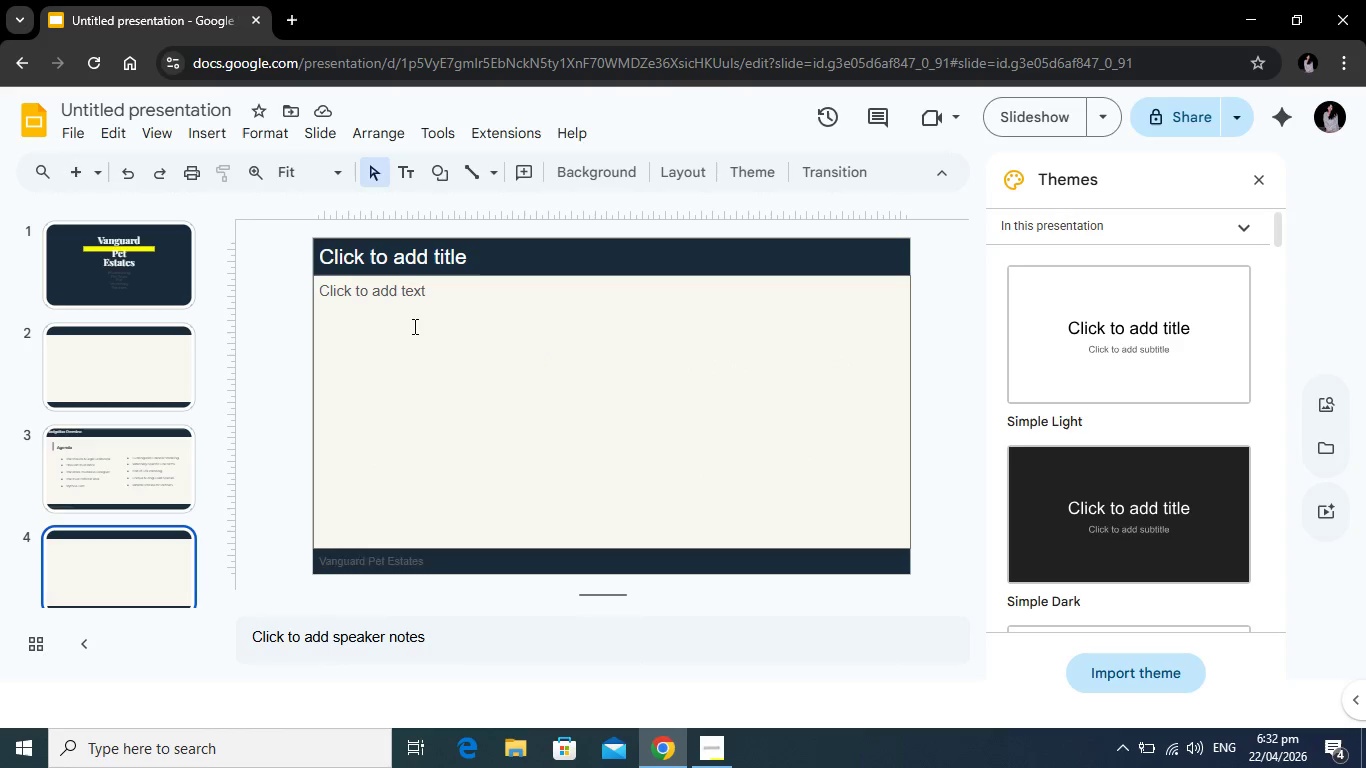 
left_click([406, 297])
 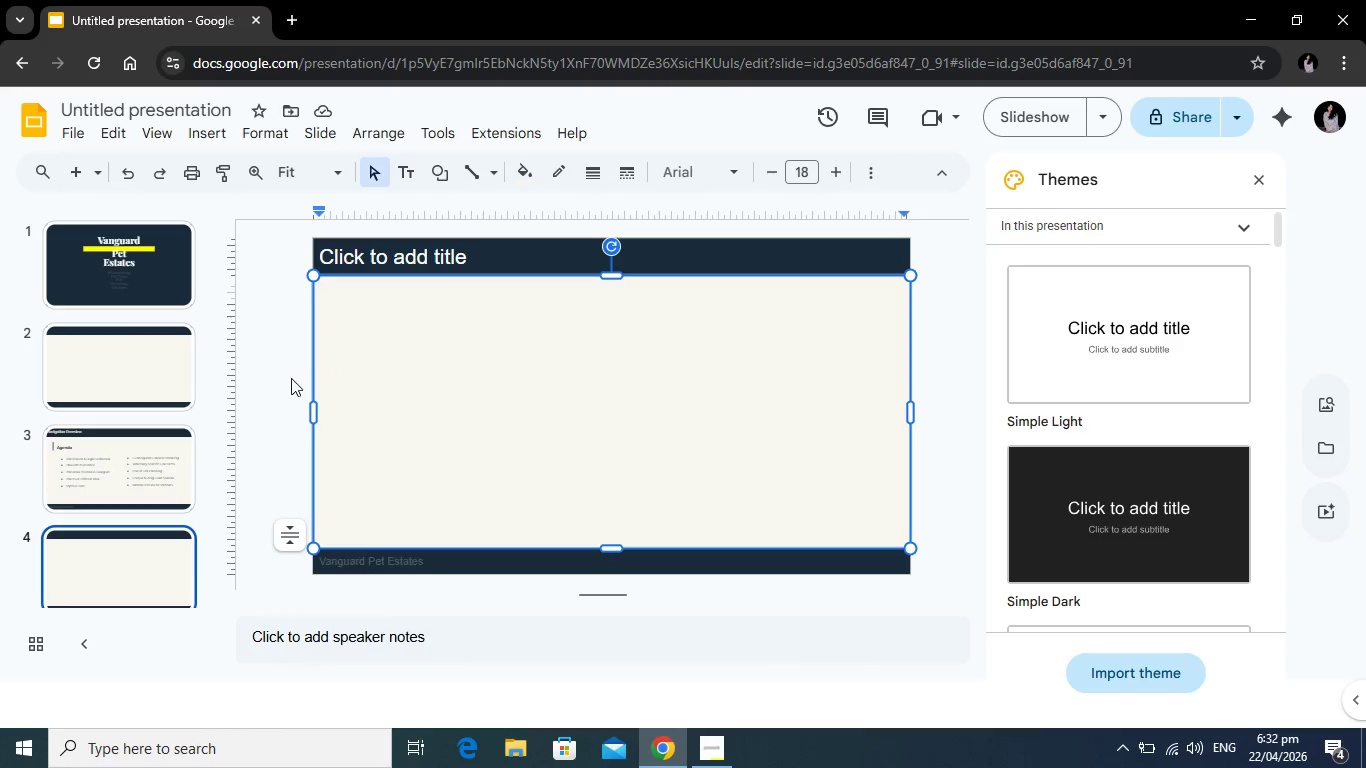 
wait(5.62)
 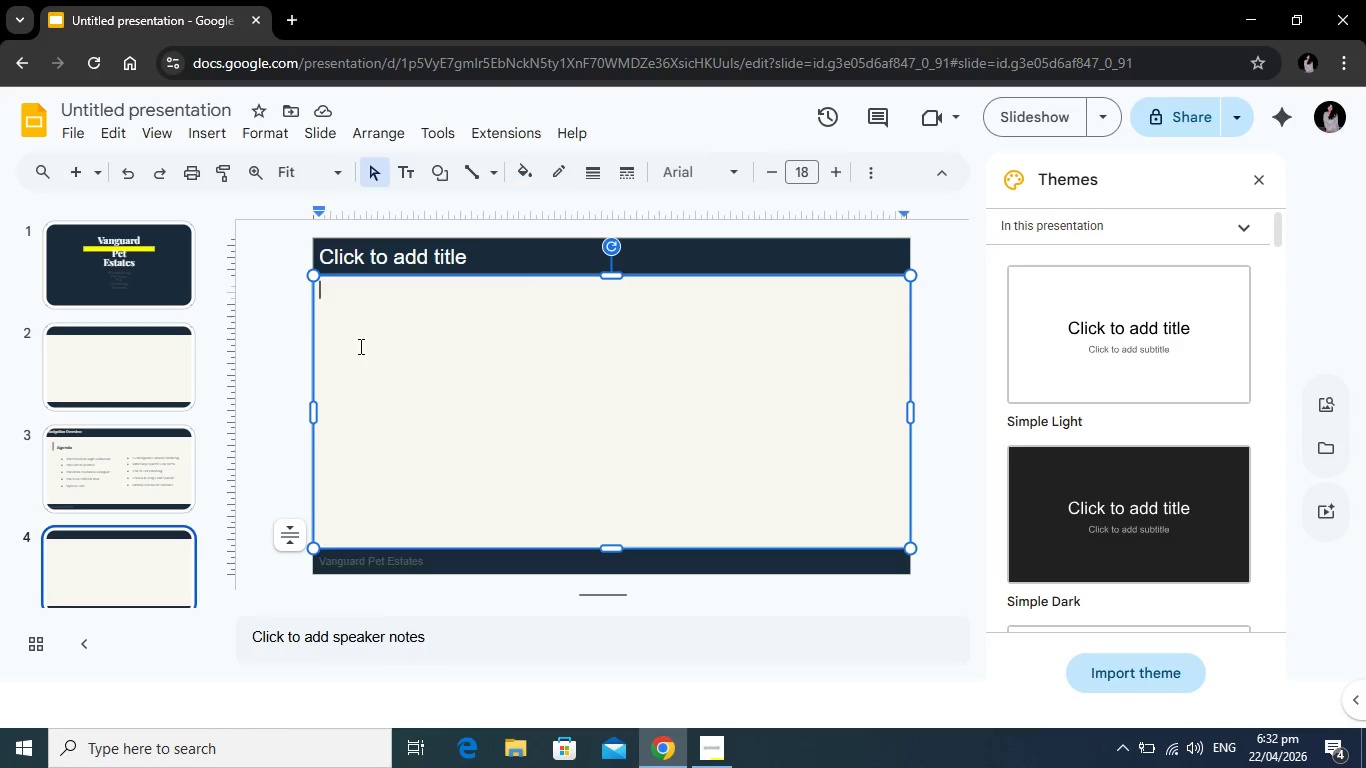 
key(Alt+Tab)